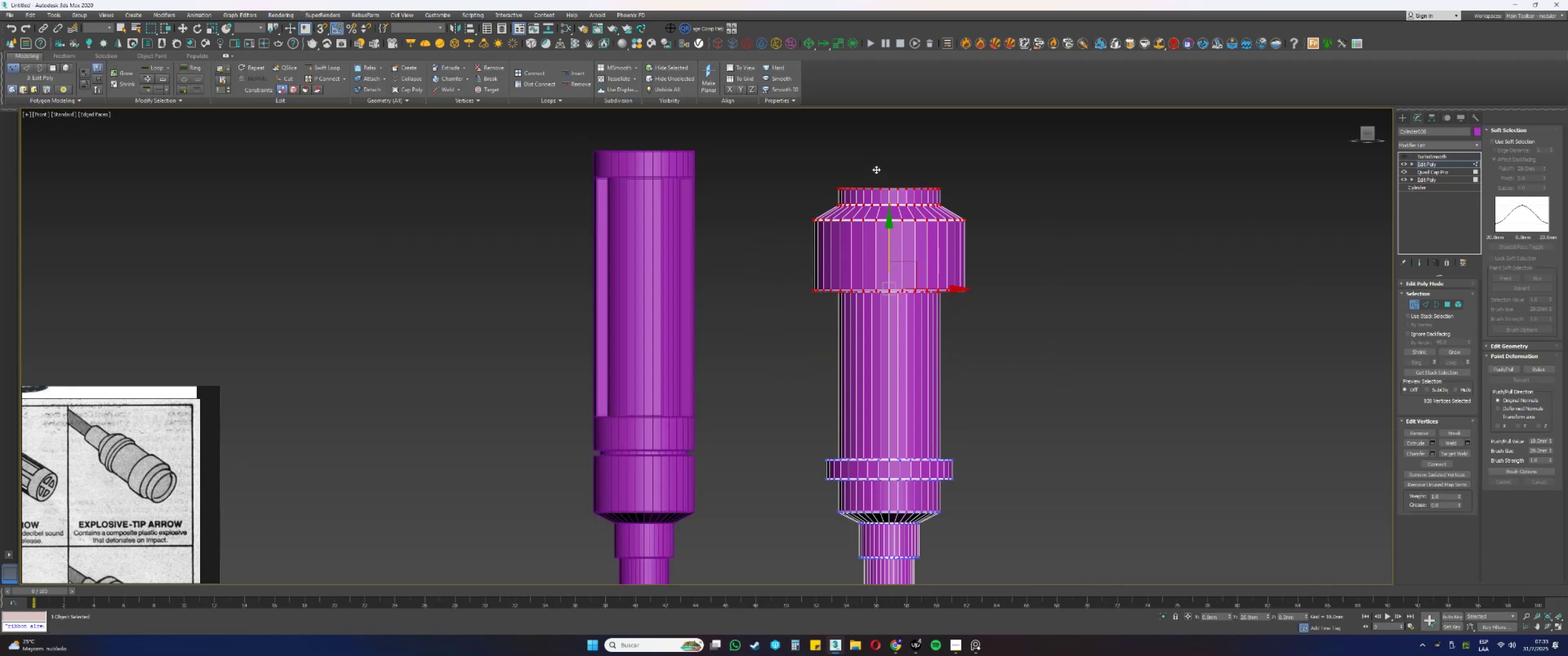 
scroll: coordinate [1073, 383], scroll_direction: up, amount: 4.0
 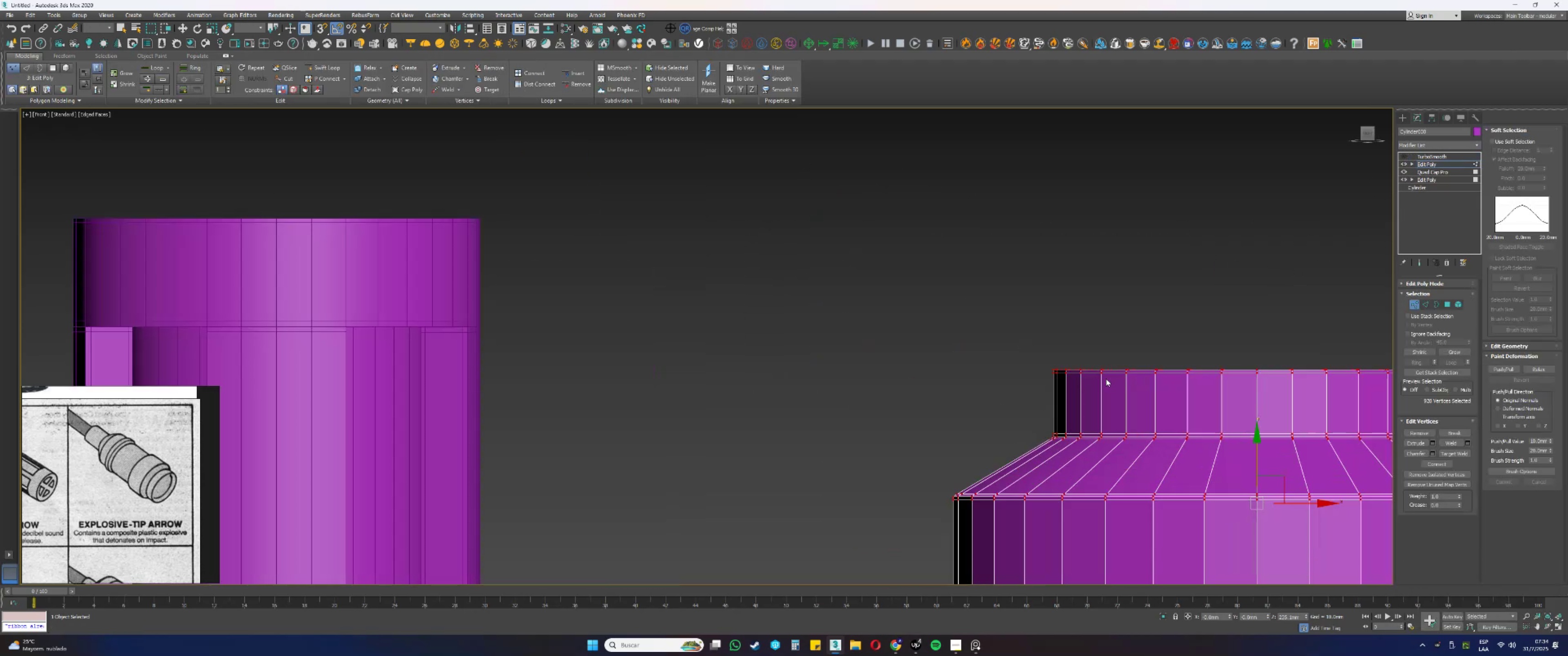 
type(ss)
 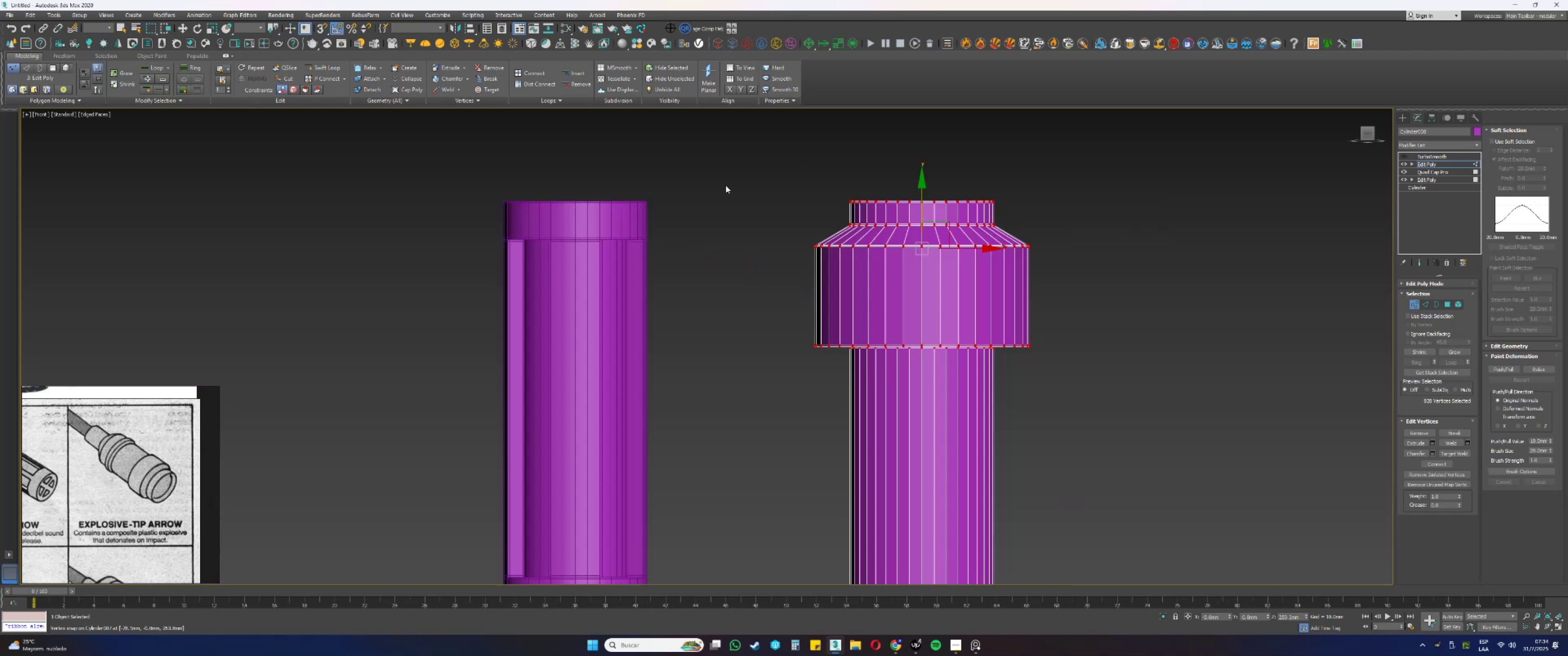 
left_click_drag(start_coordinate=[1124, 380], to_coordinate=[510, 224])
 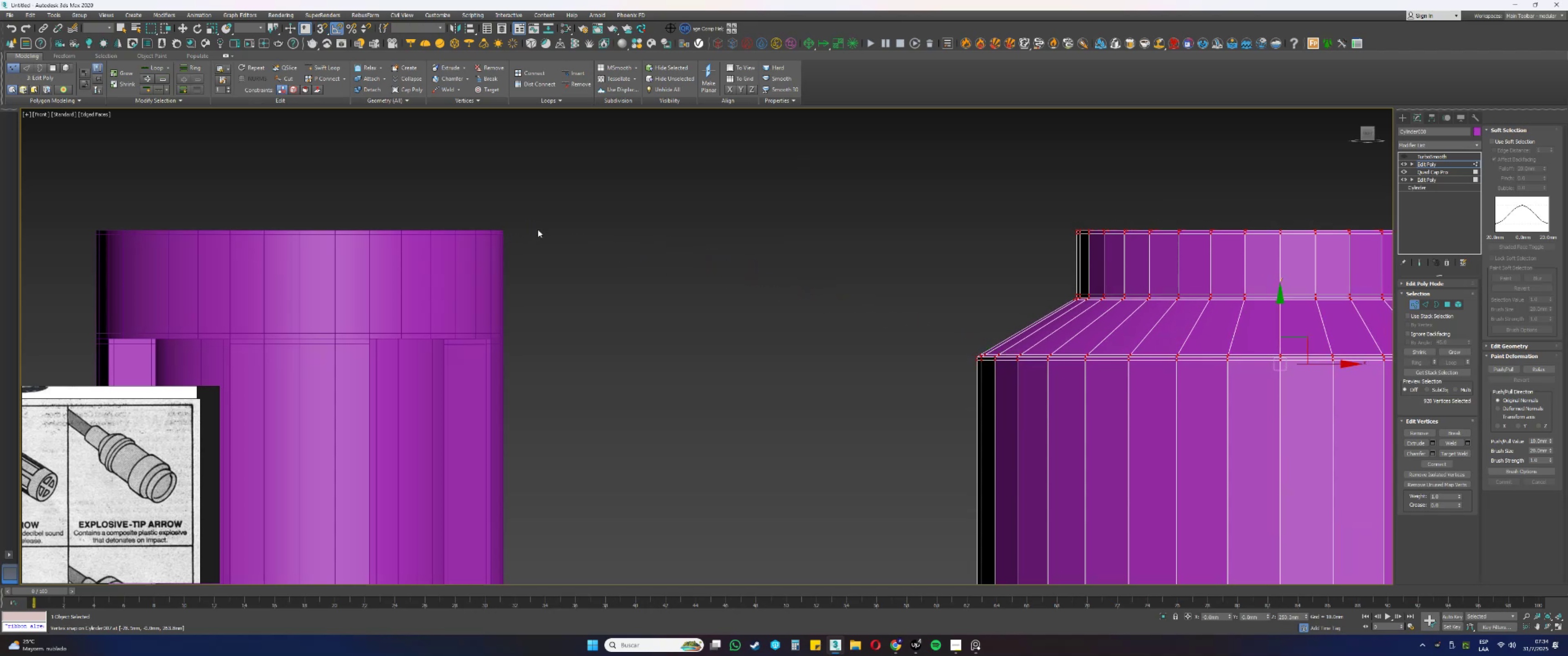 
scroll: coordinate [726, 185], scroll_direction: down, amount: 8.0
 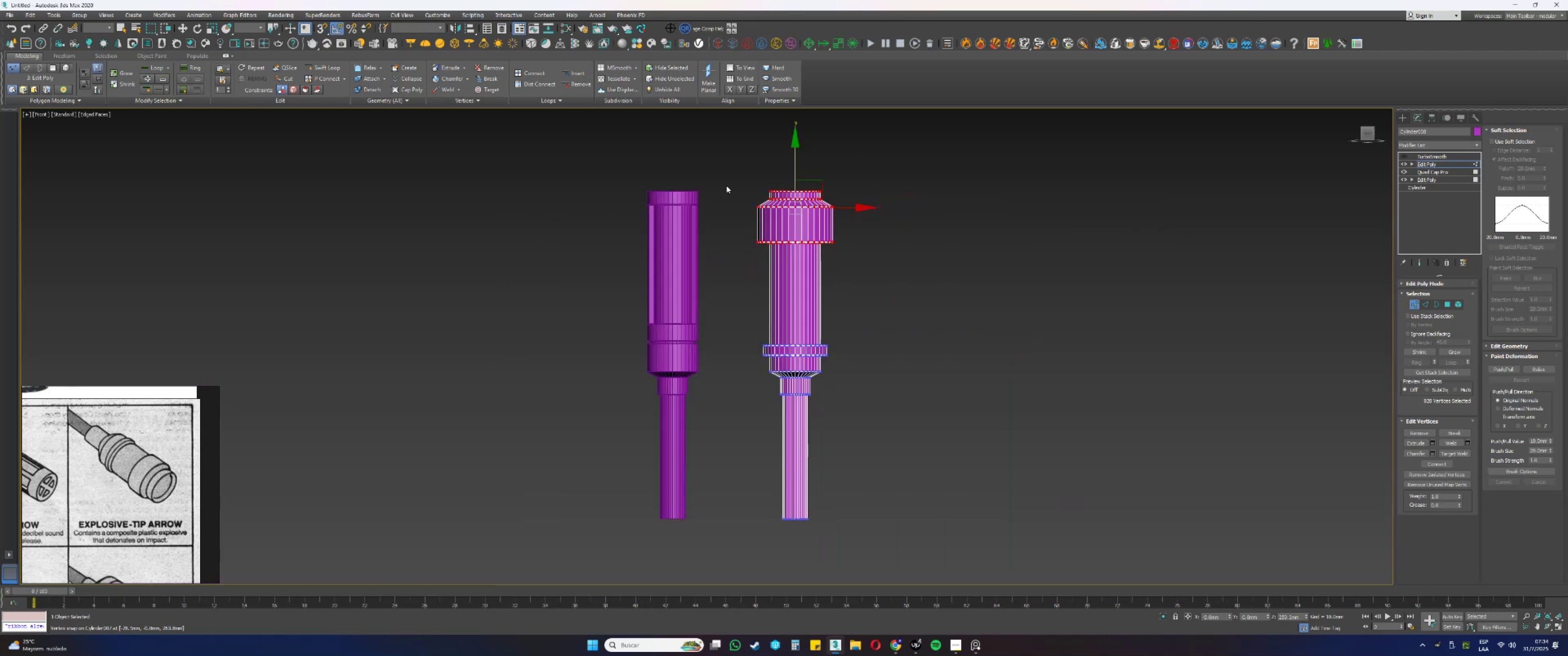 
scroll: coordinate [736, 198], scroll_direction: up, amount: 1.0
 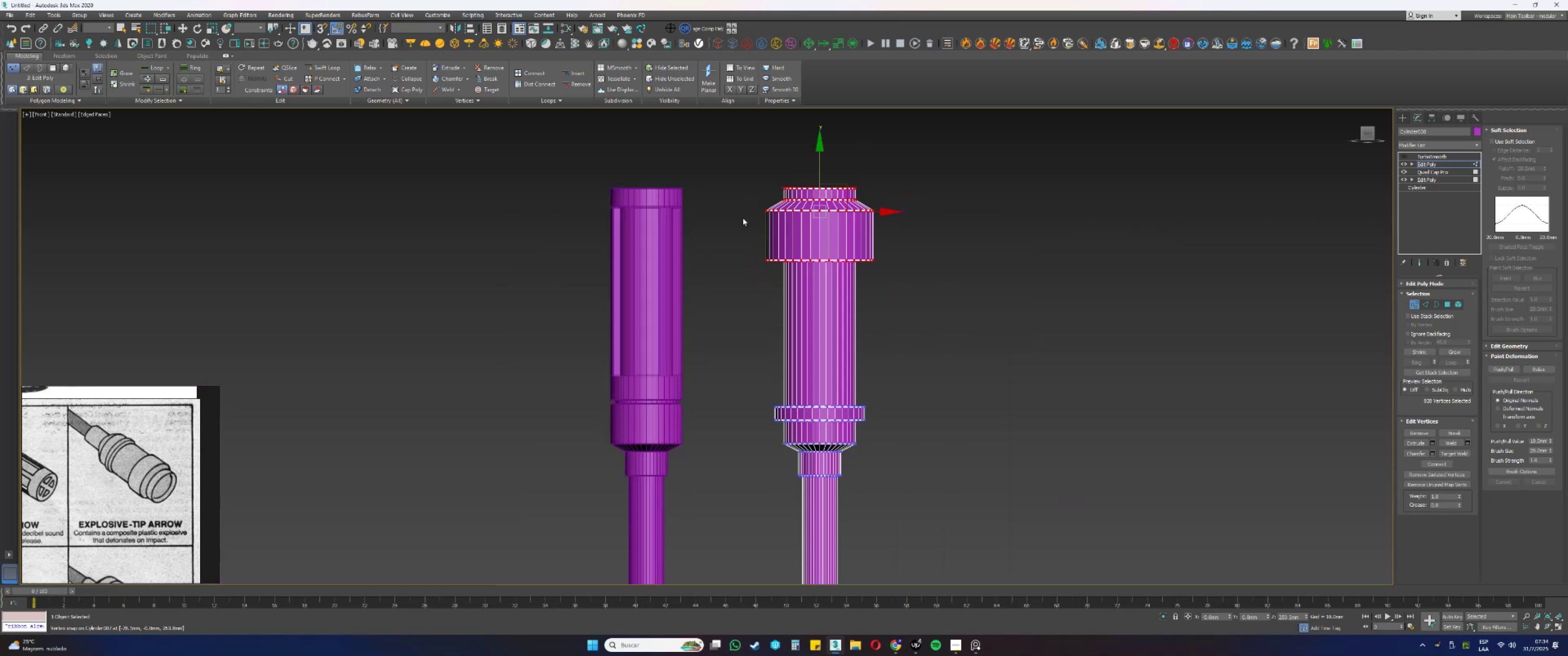 
left_click_drag(start_coordinate=[749, 244], to_coordinate=[930, 279])
 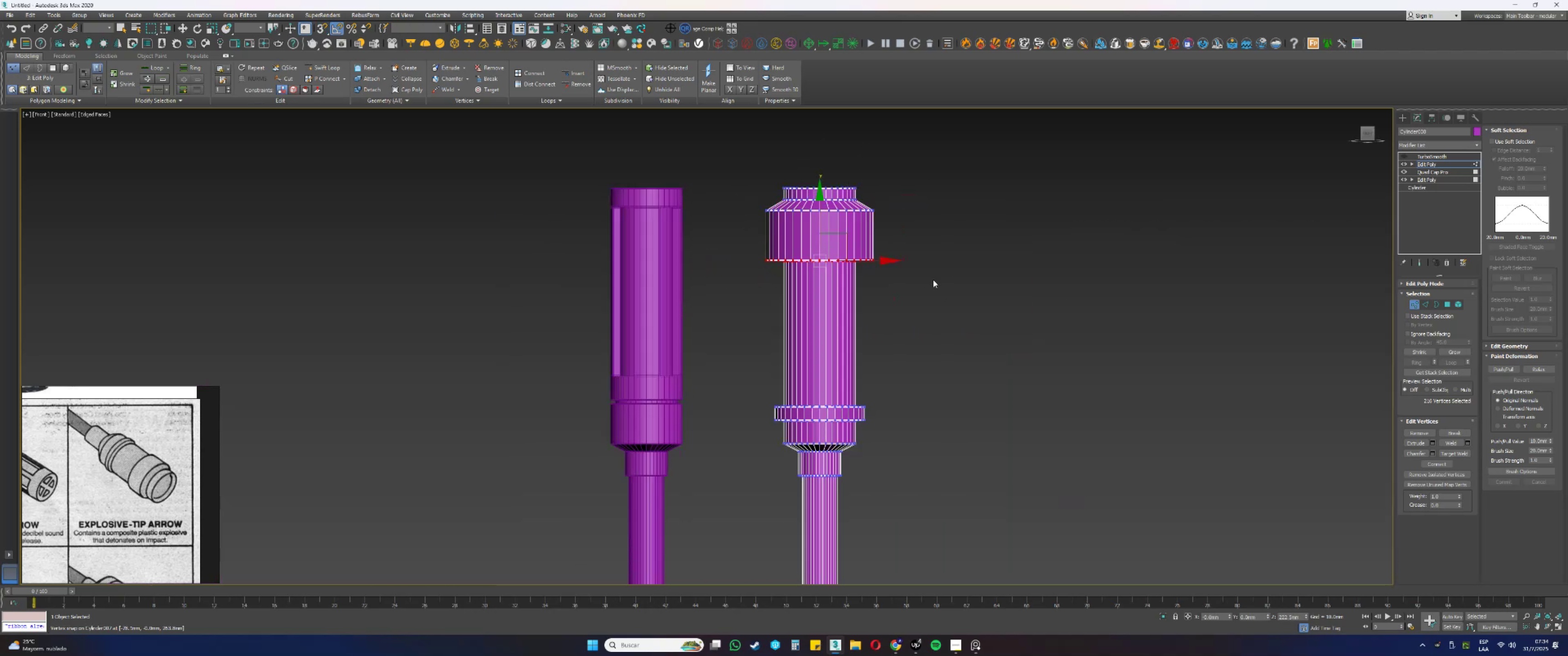 
type(ss)
 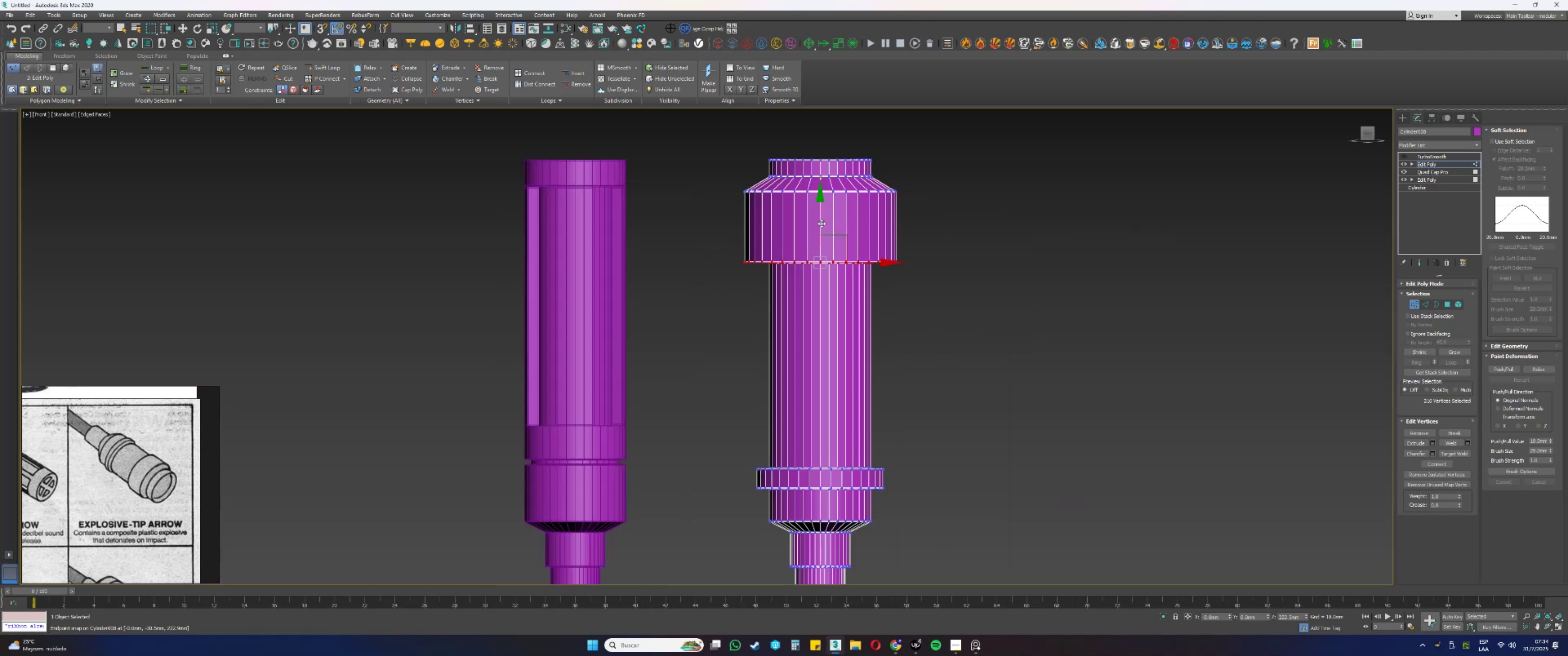 
scroll: coordinate [818, 256], scroll_direction: up, amount: 1.0
 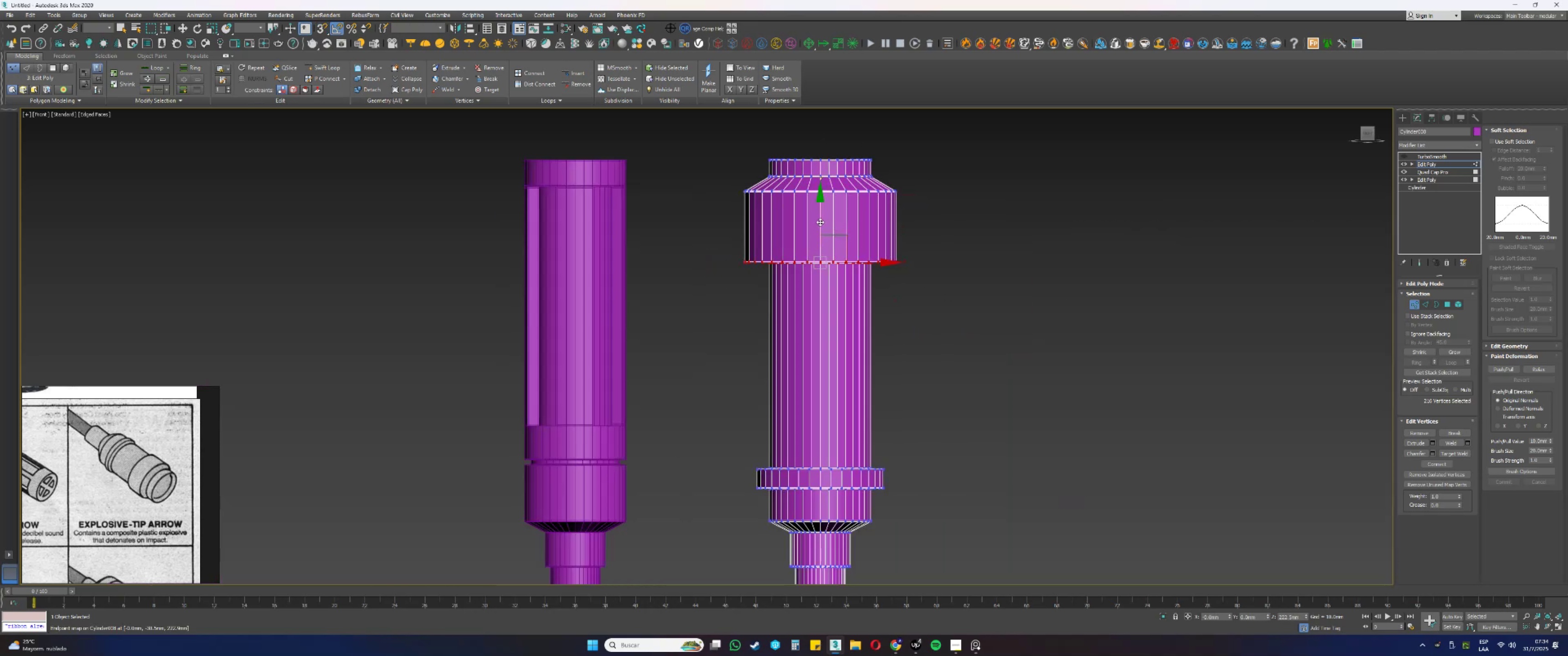 
left_click_drag(start_coordinate=[820, 222], to_coordinate=[818, 230])
 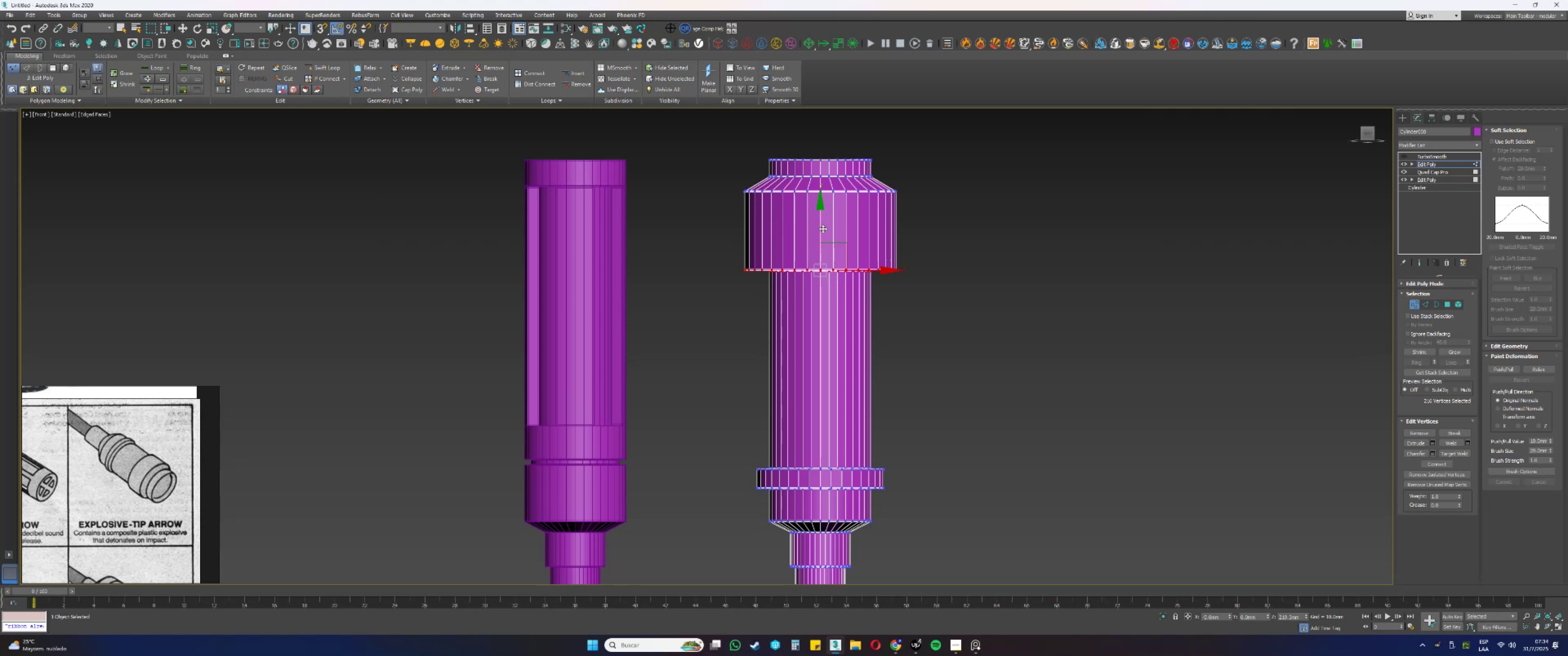 
wait(5.03)
 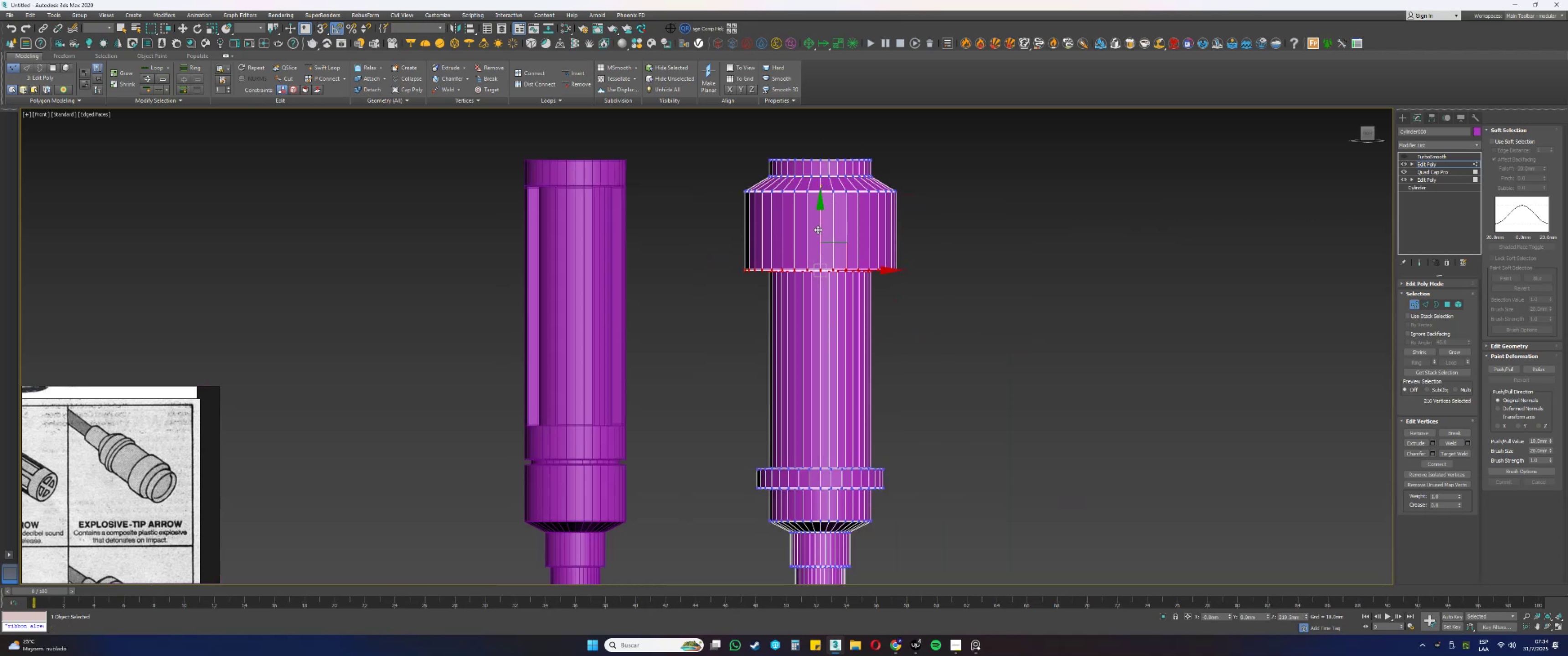 
key(Alt+AltLeft)
 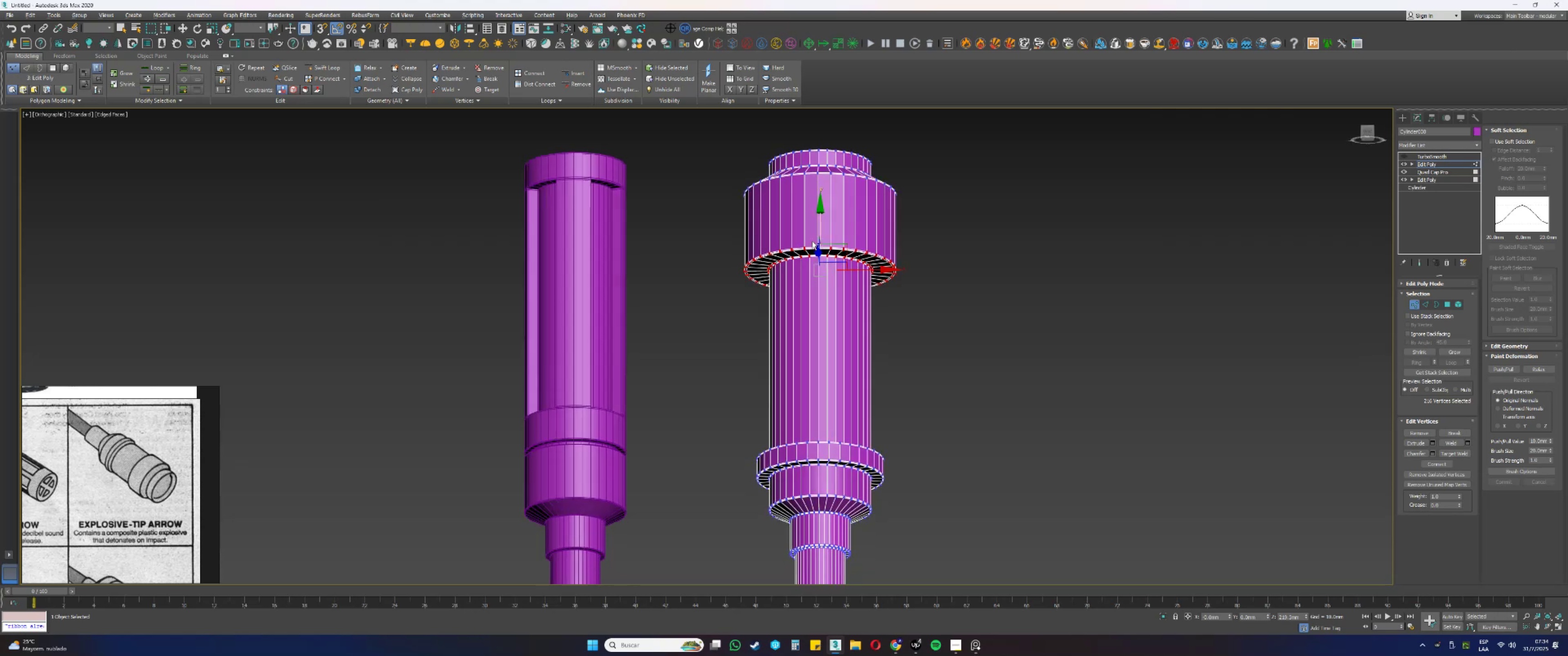 
scroll: coordinate [813, 253], scroll_direction: up, amount: 4.0
 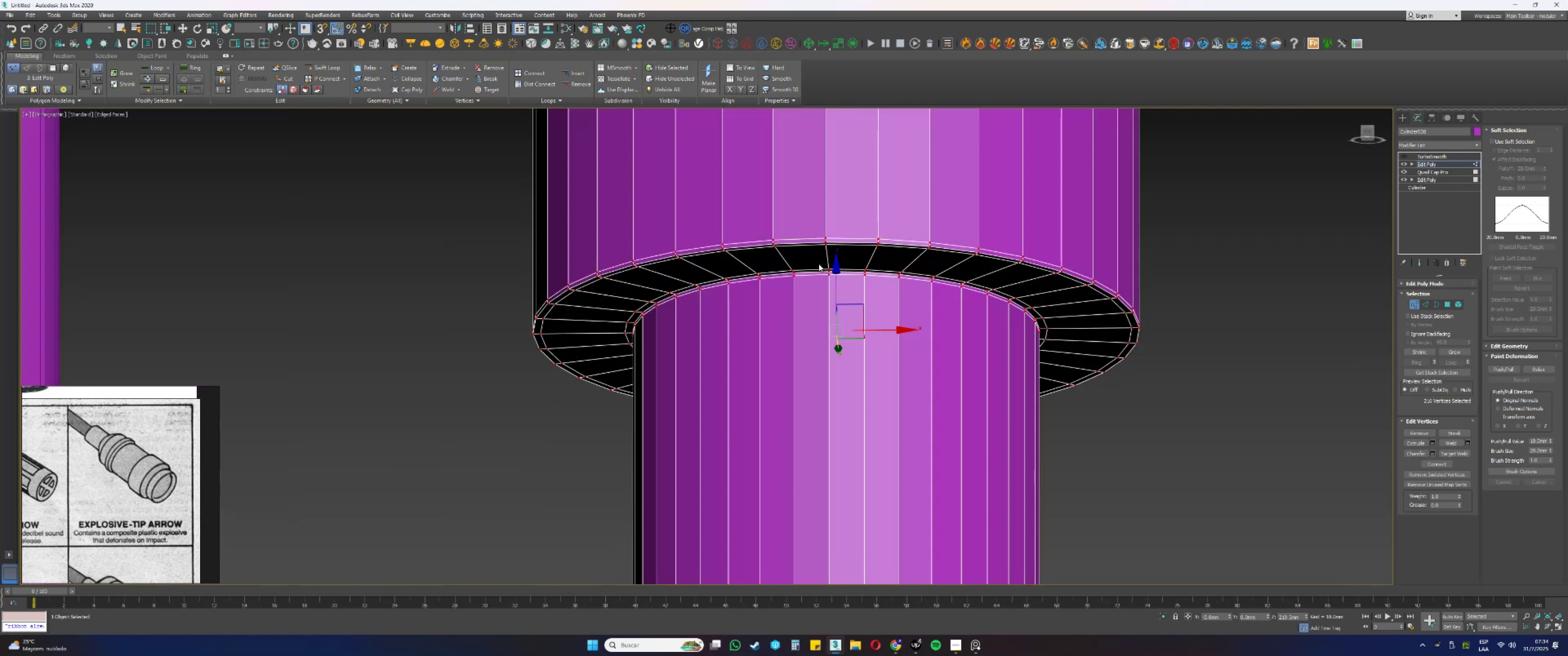 
key(2)
 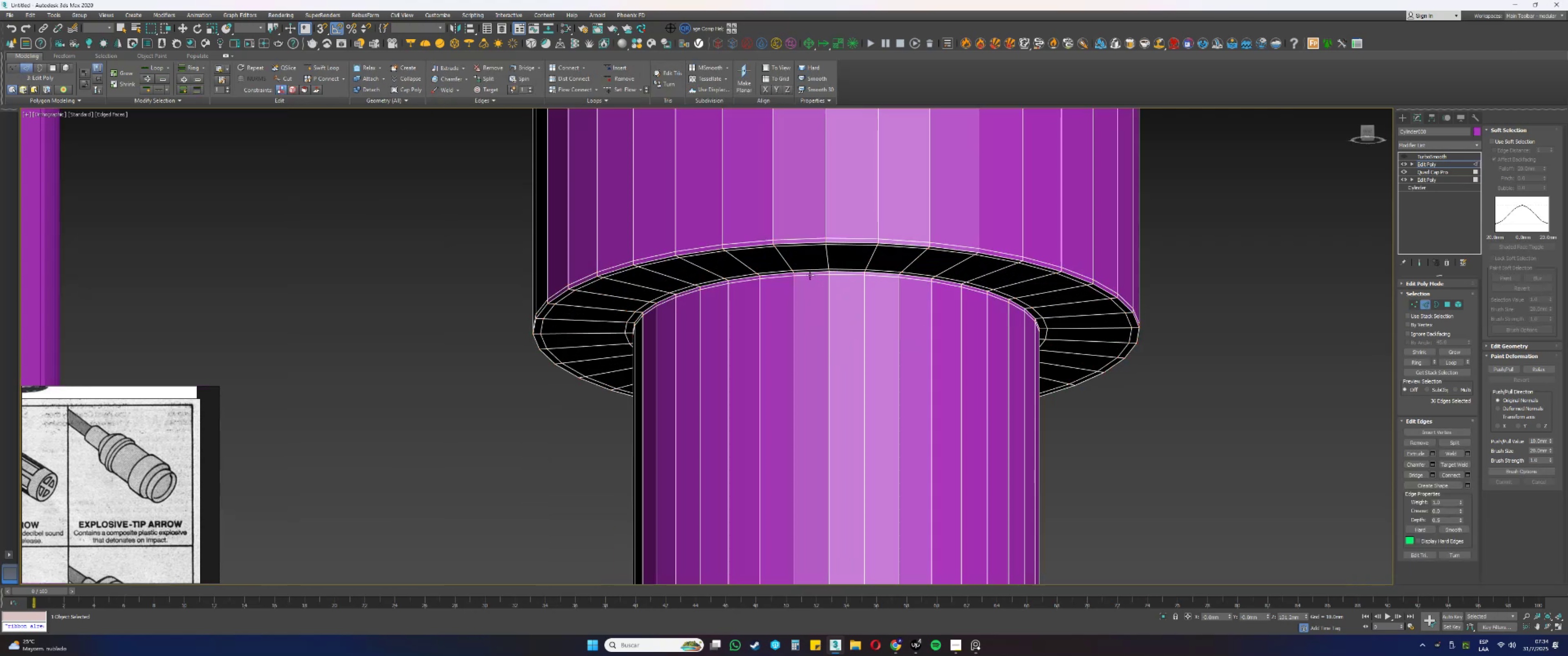 
double_click([810, 275])
 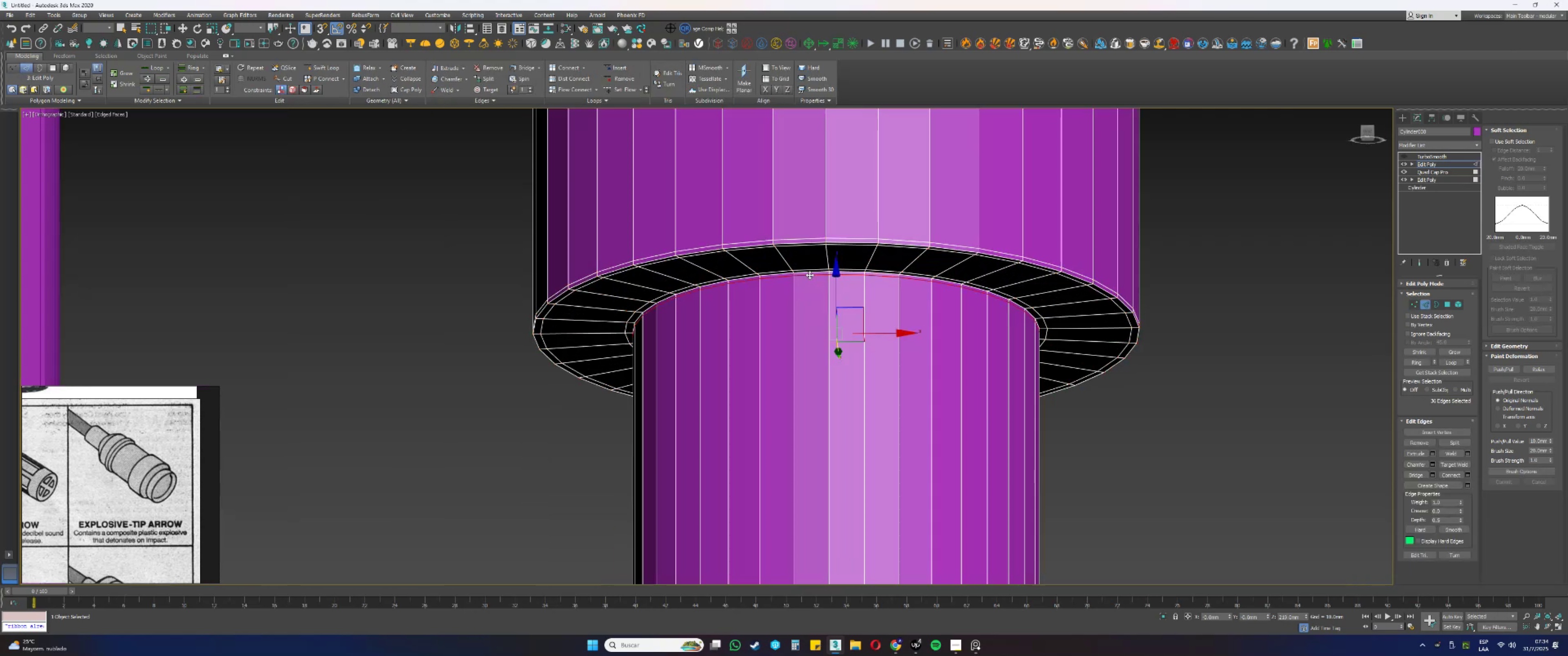 
hold_key(key=ControlLeft, duration=0.67)
left_click([801, 268])
 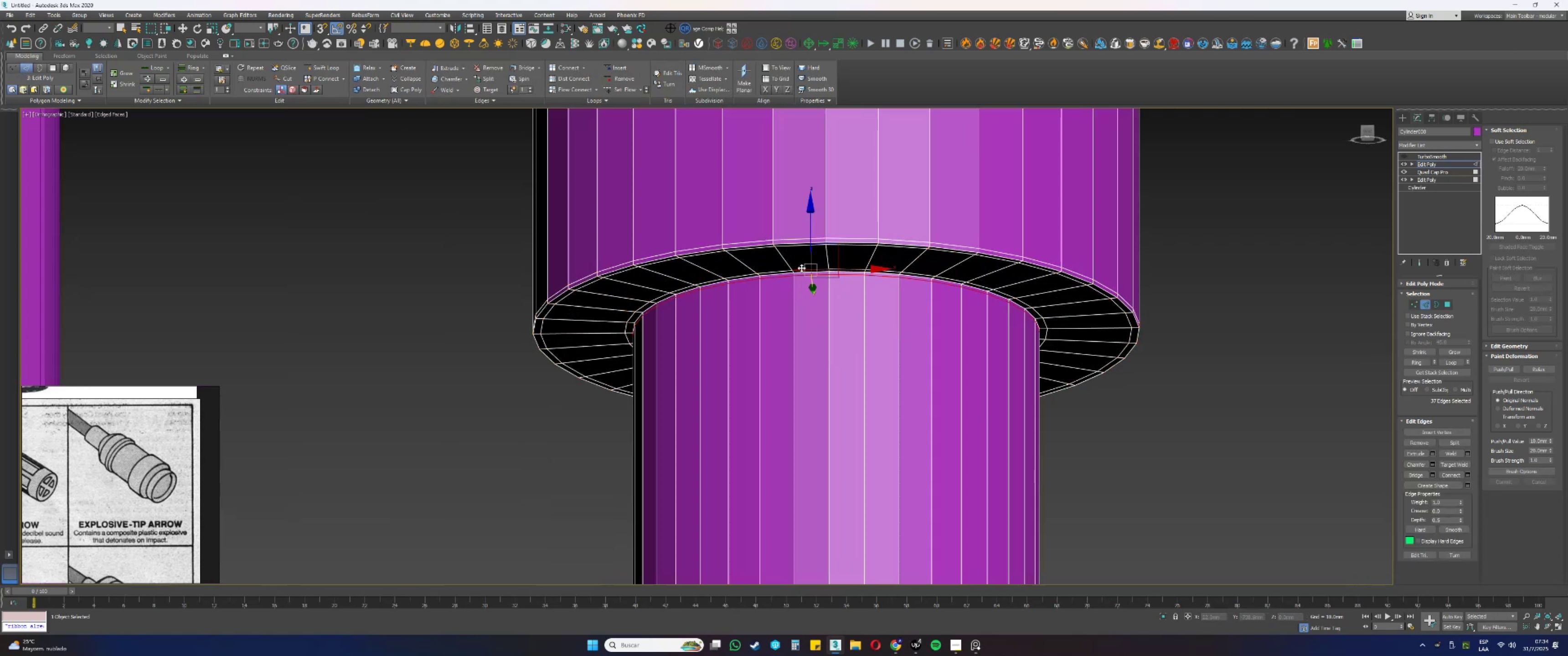 
double_click([801, 268])
 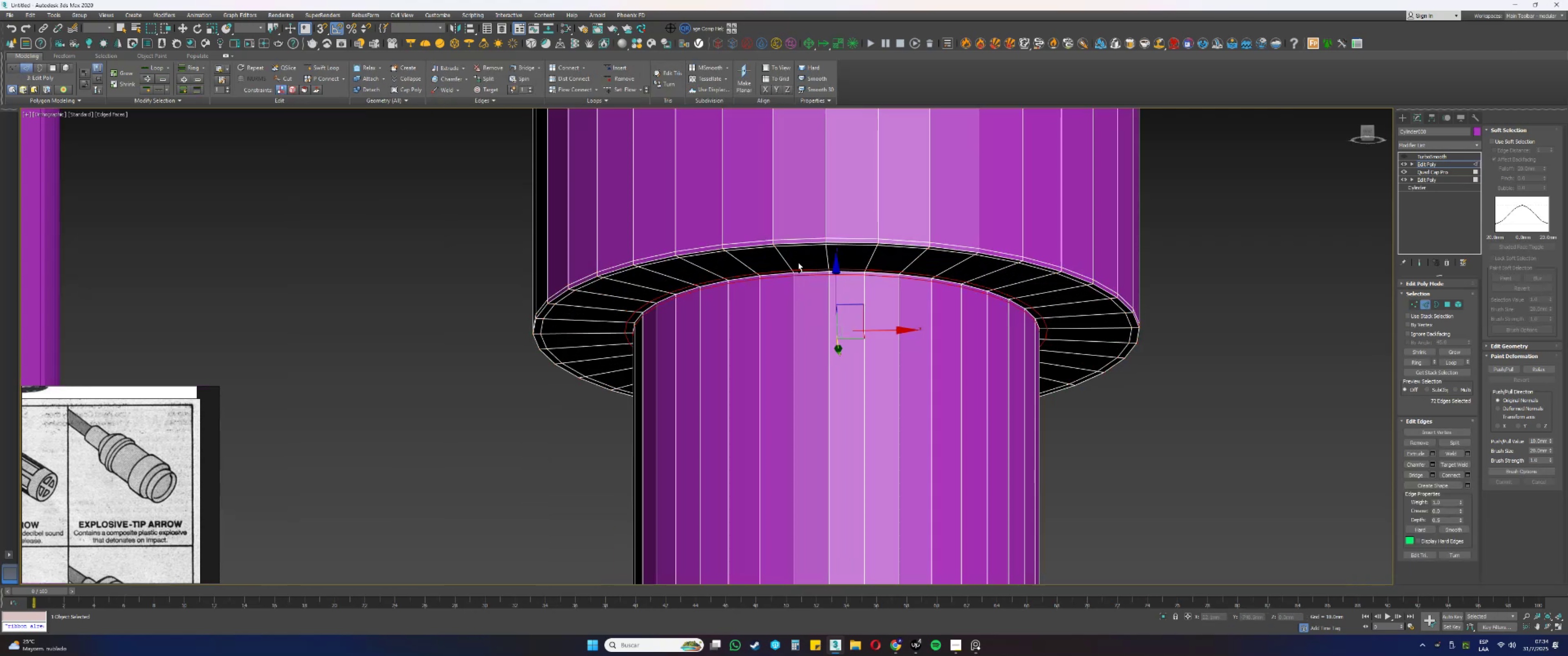 
hold_key(key=ControlLeft, duration=1.08)
left_click([786, 248])
 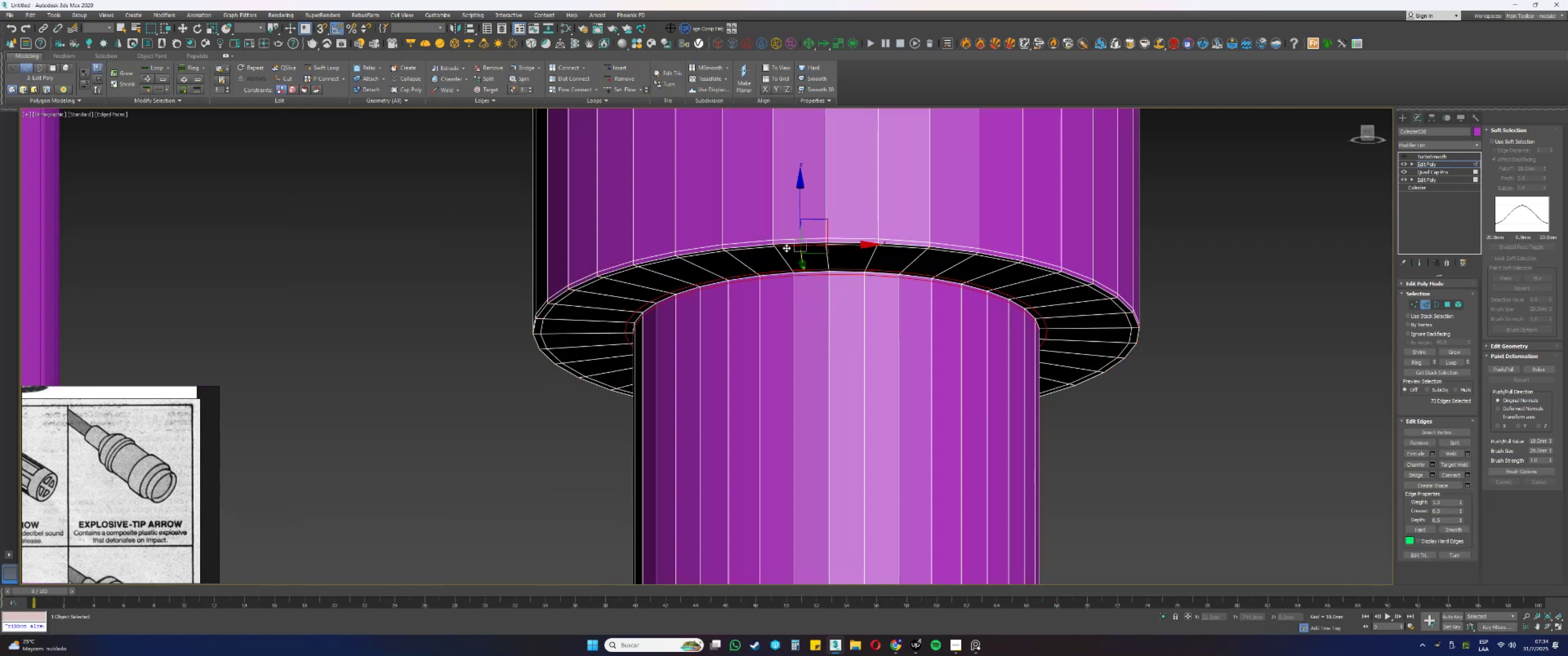 
double_click([786, 248])
 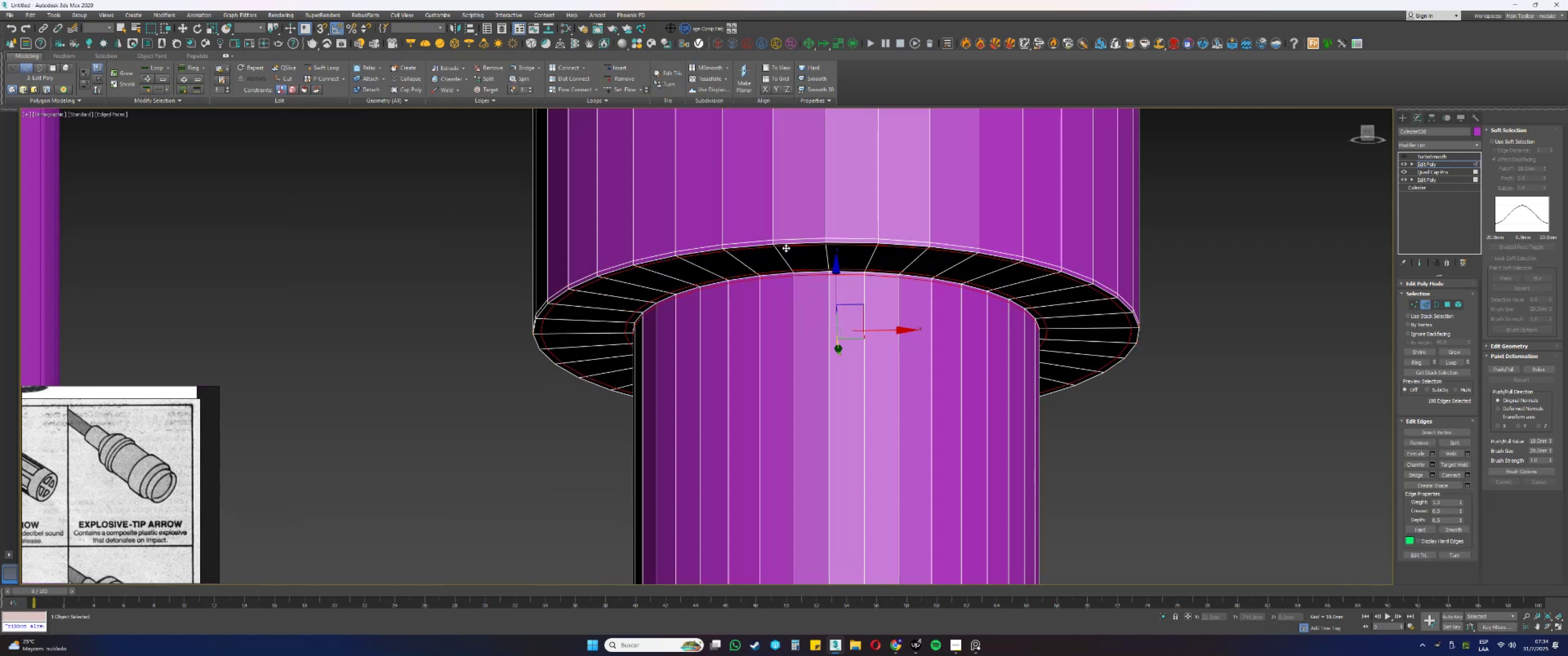 
key(Control+Backspace)
 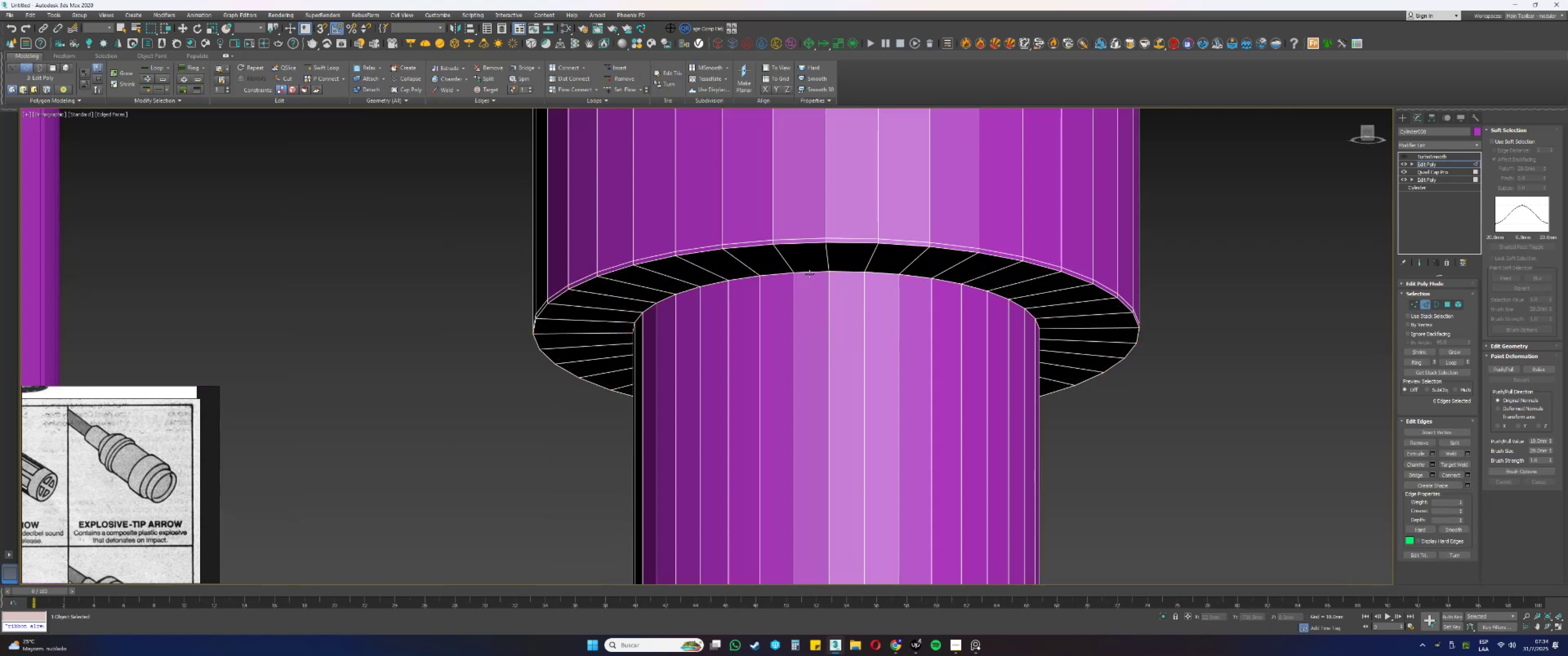 
double_click([808, 272])
 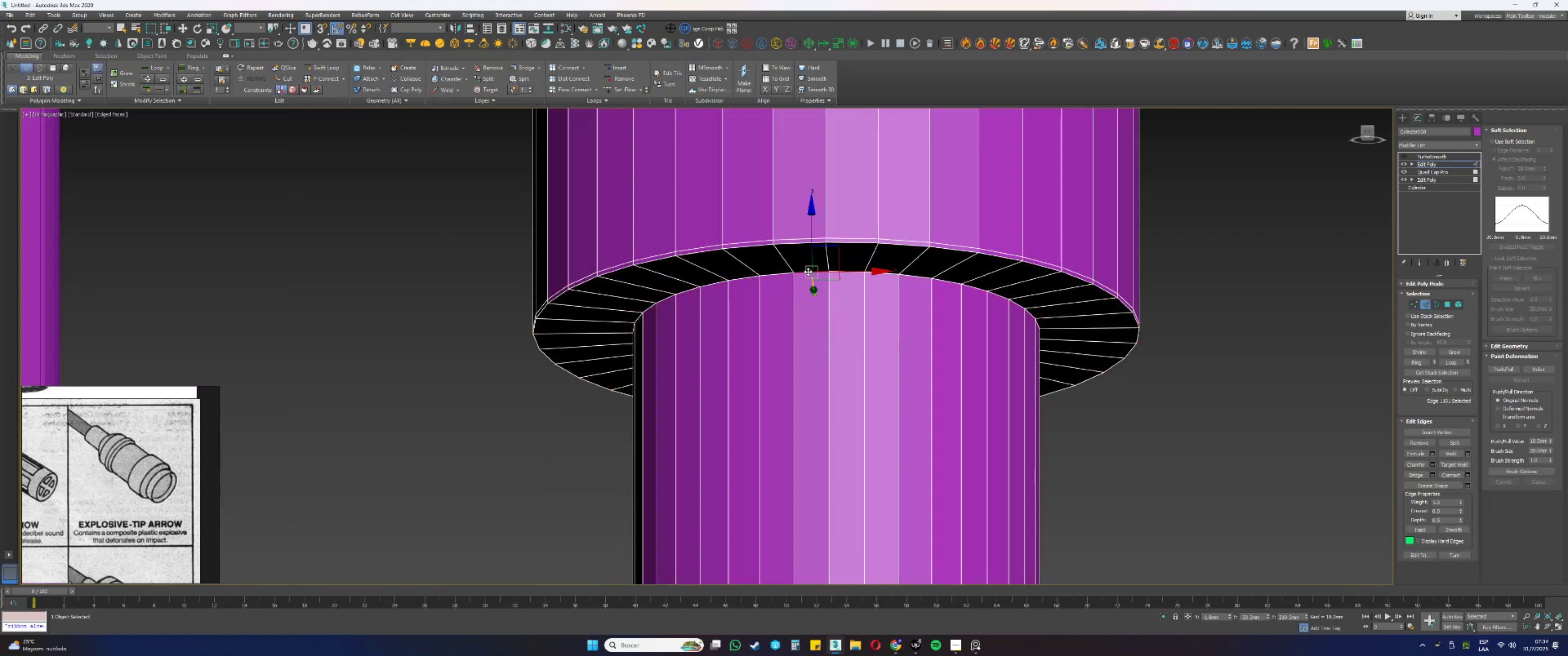 
triple_click([808, 272])
 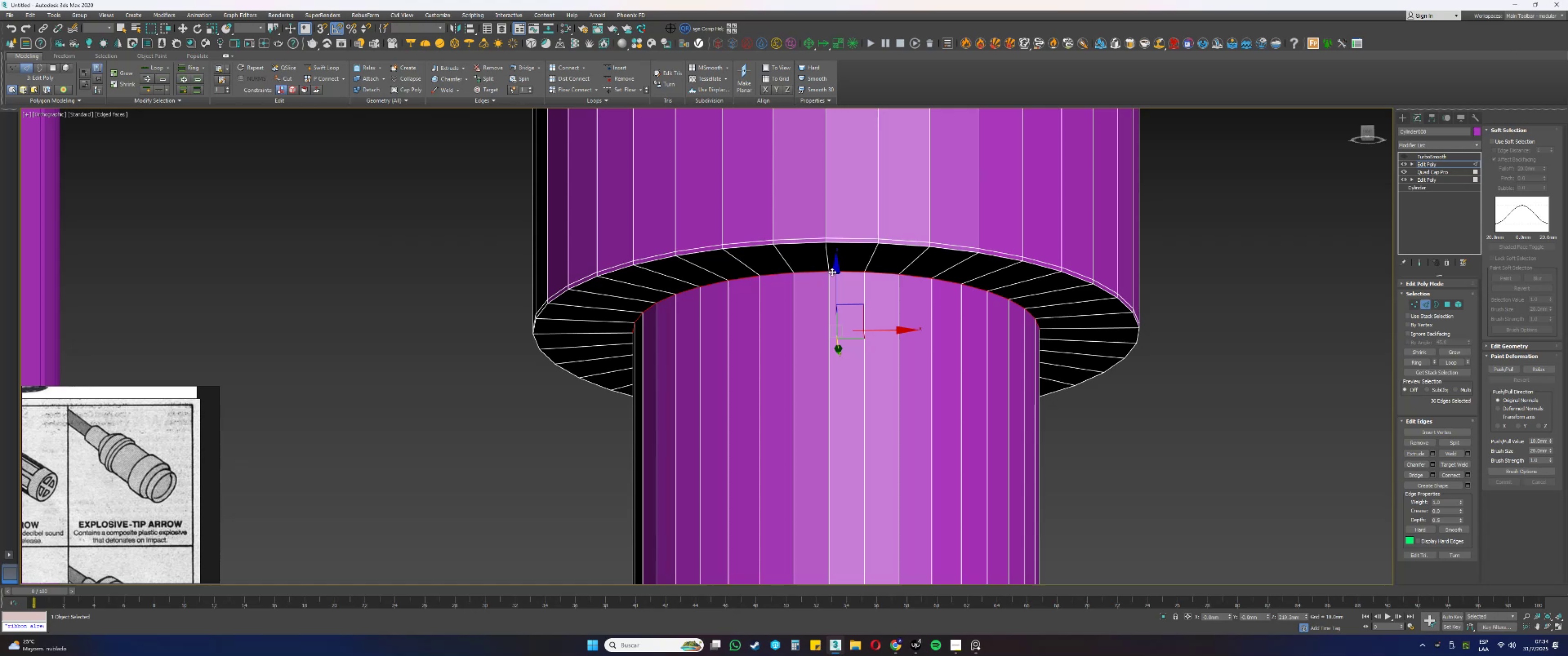 
left_click_drag(start_coordinate=[836, 275], to_coordinate=[843, 332])
 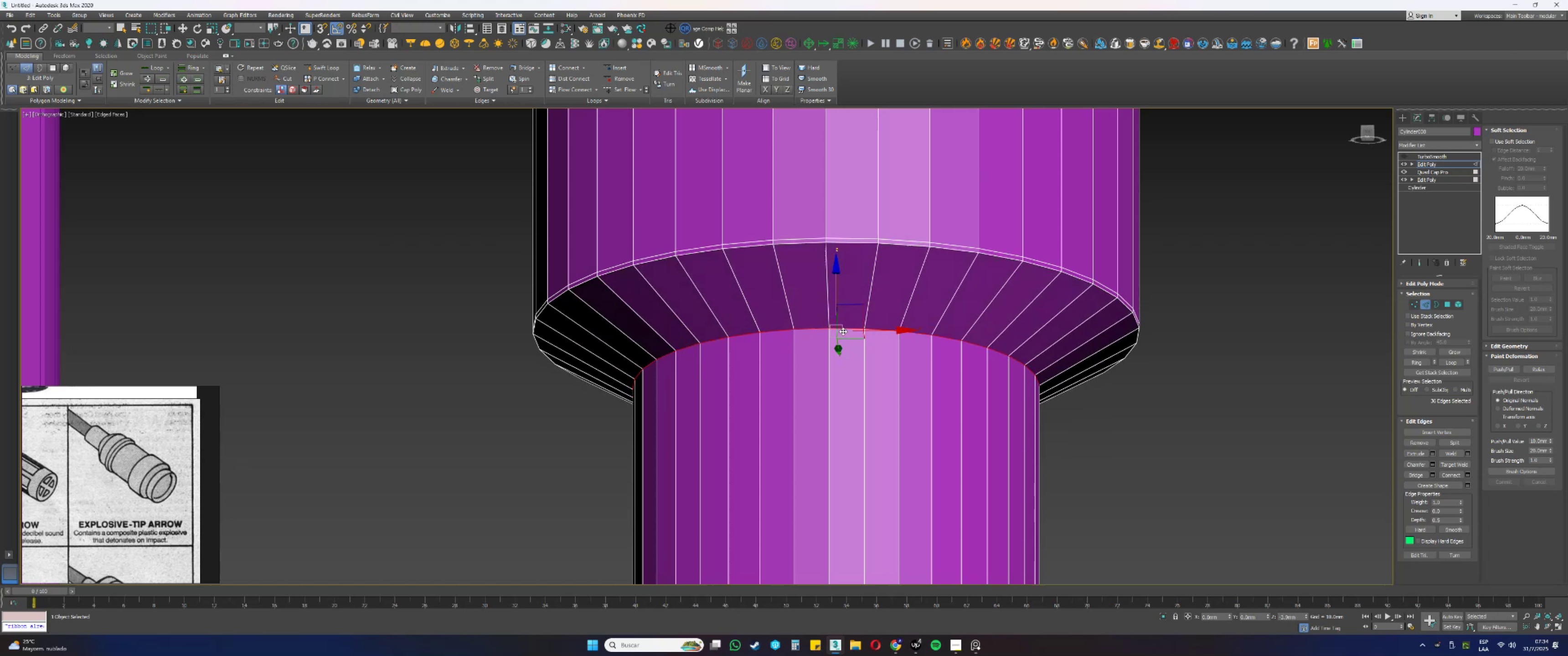 
type(fz)
 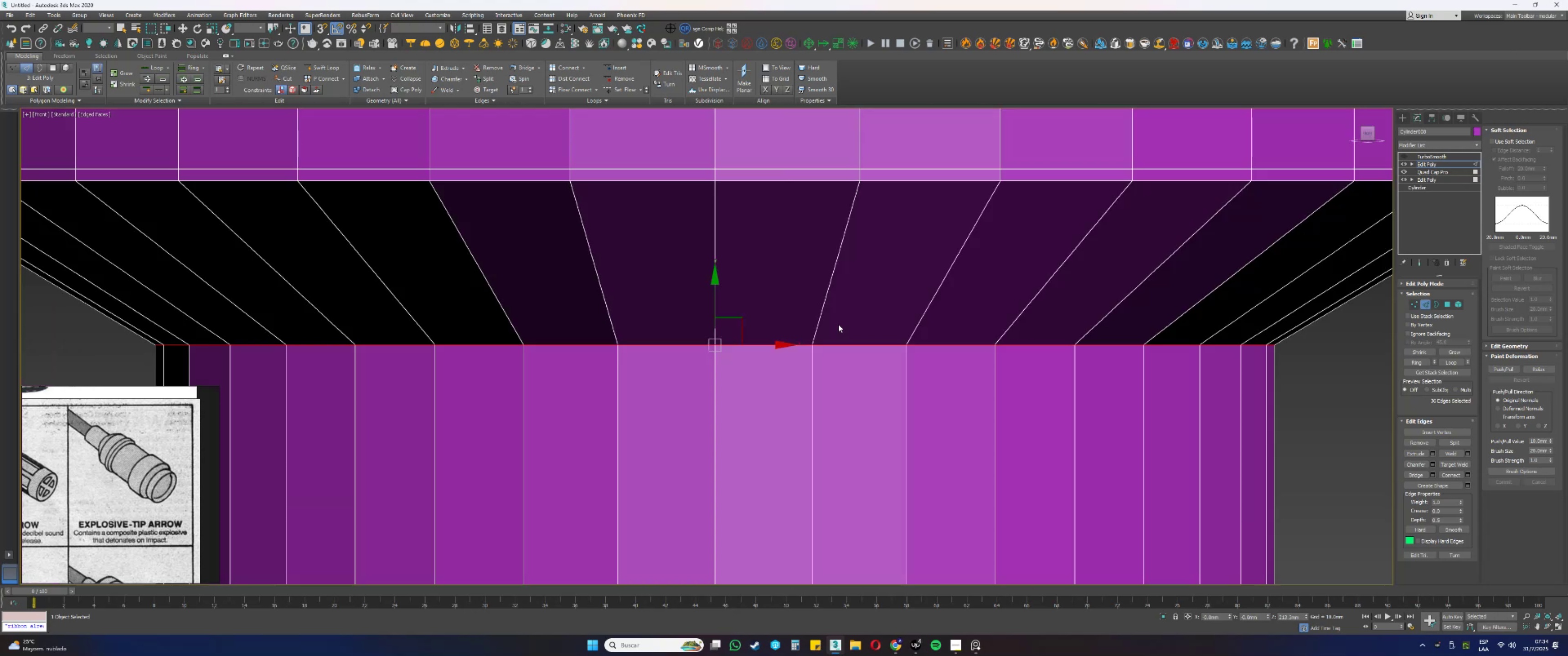 
scroll: coordinate [837, 324], scroll_direction: down, amount: 7.0
 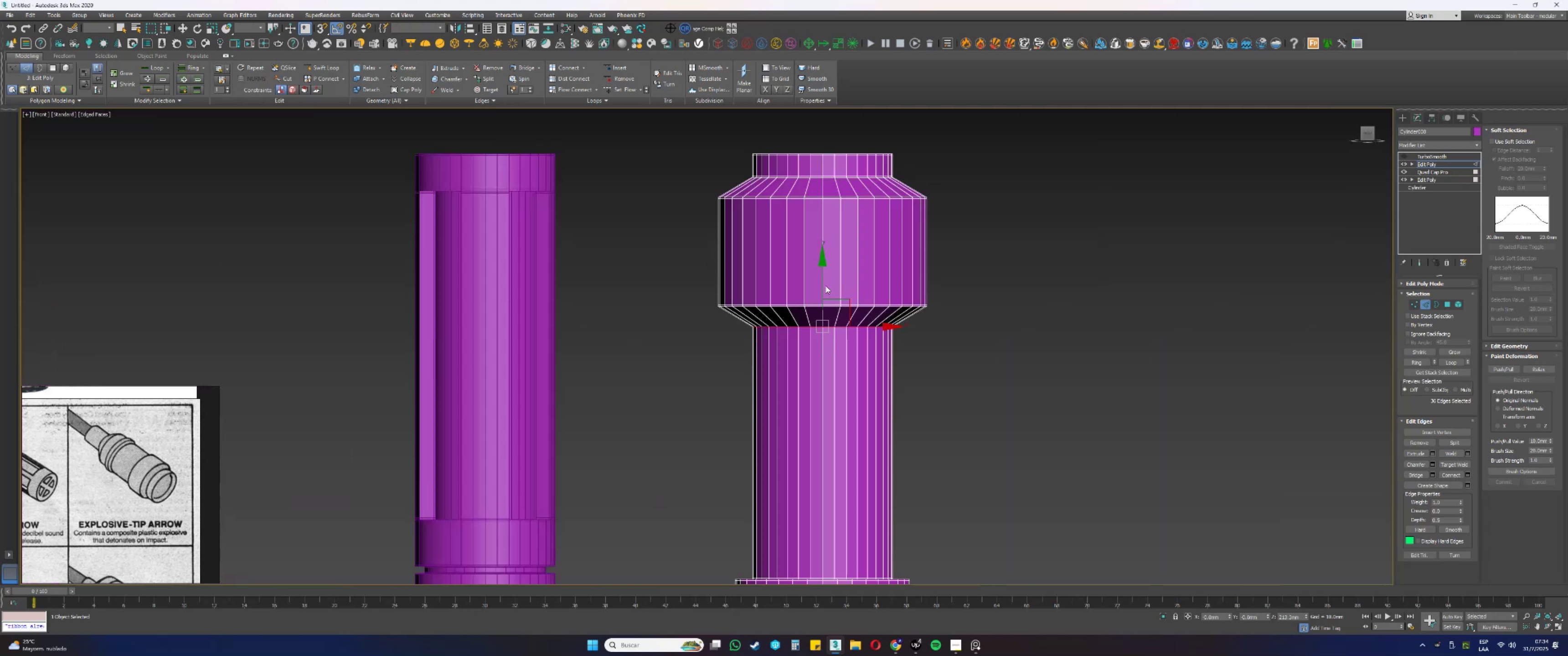 
left_click_drag(start_coordinate=[822, 282], to_coordinate=[823, 286])
 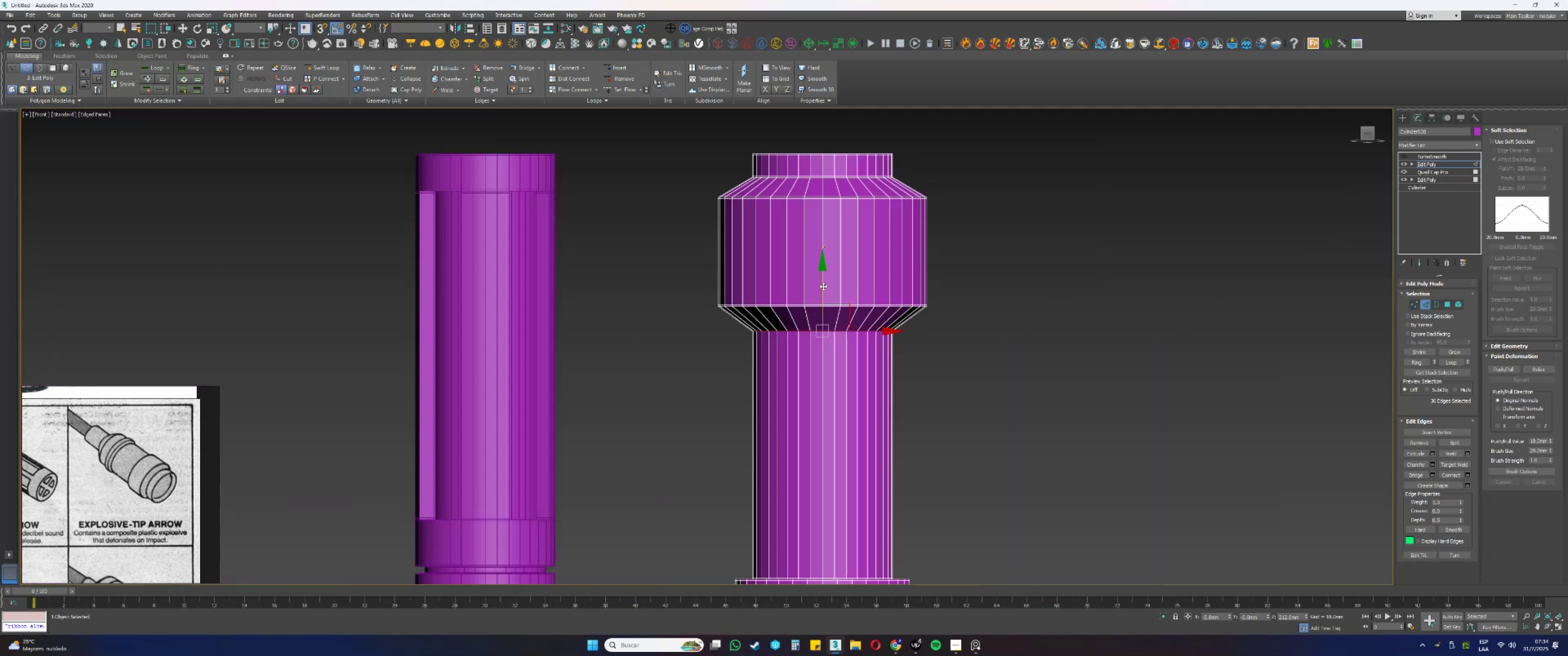 
key(Alt+AltLeft)
 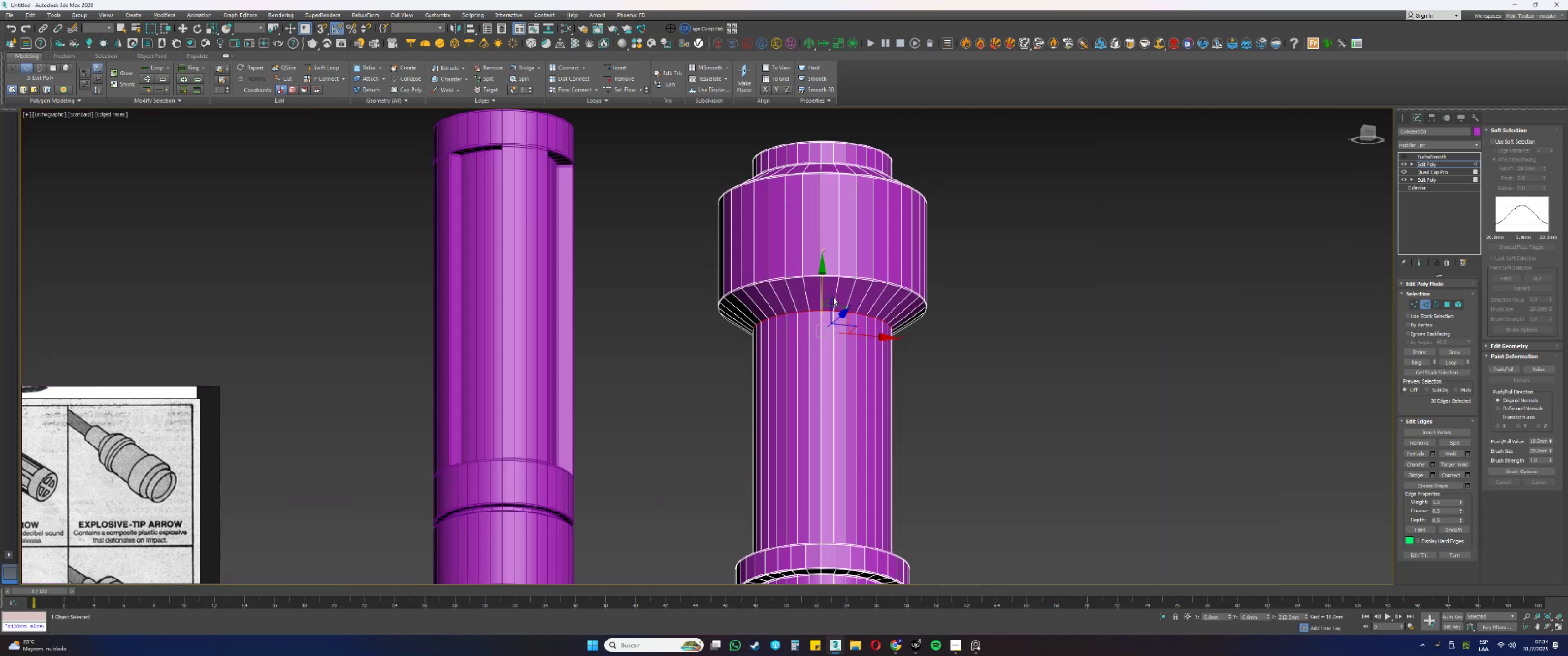 
scroll: coordinate [841, 296], scroll_direction: up, amount: 5.0
 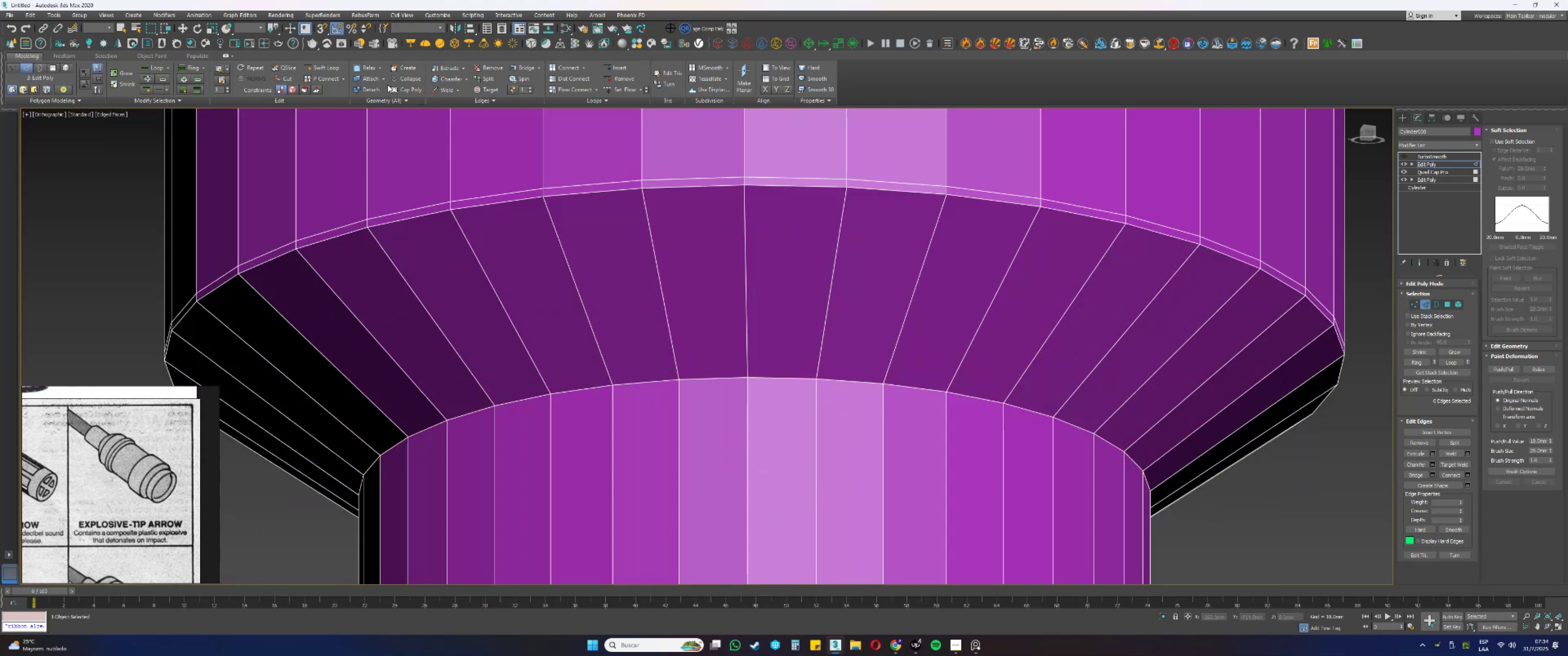 
left_click([328, 69])
 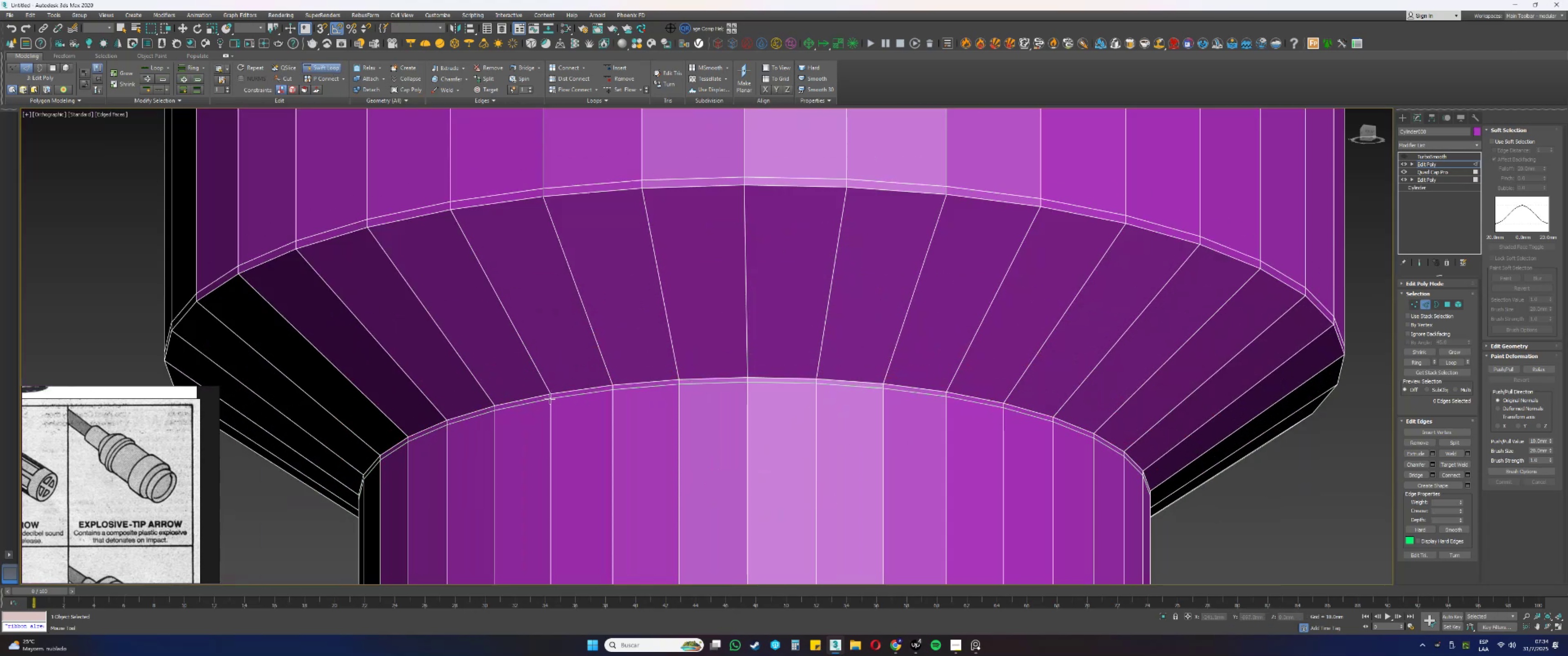 
left_click([549, 400])
 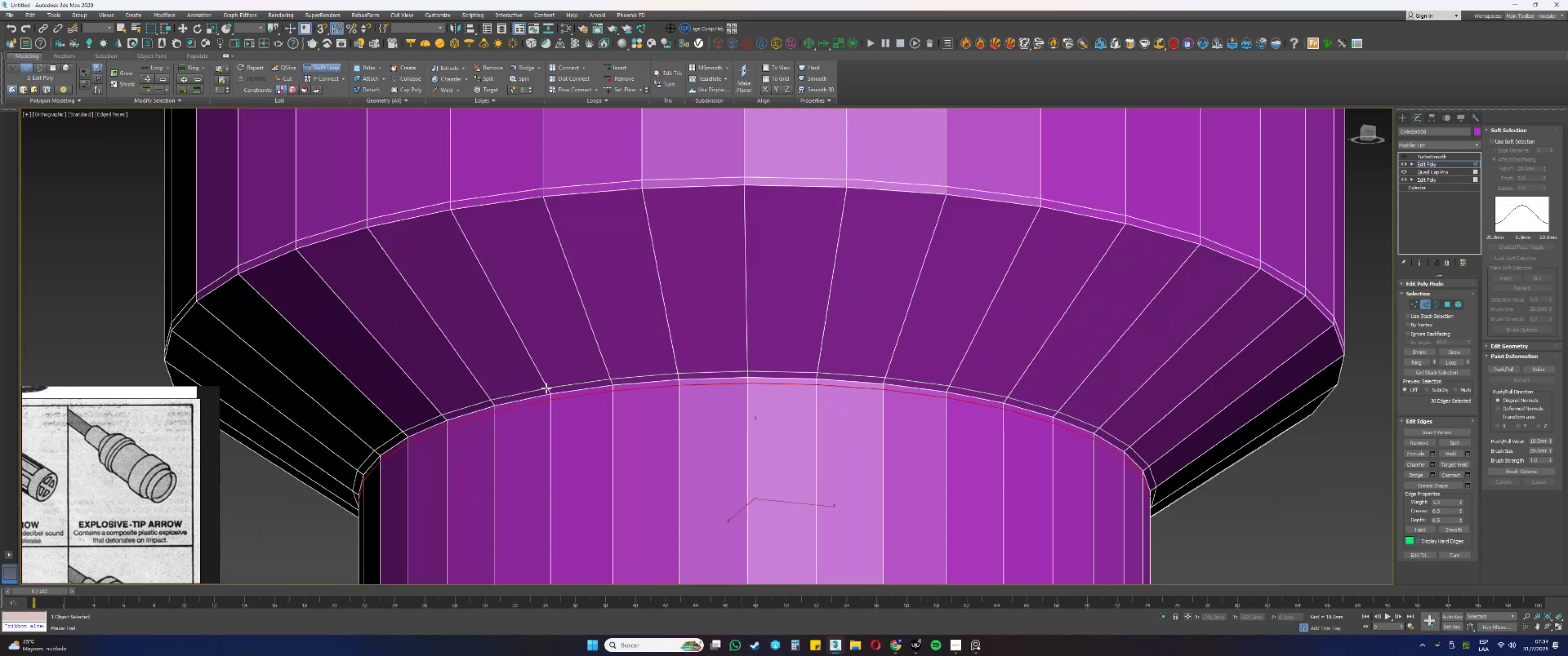 
left_click([546, 388])
 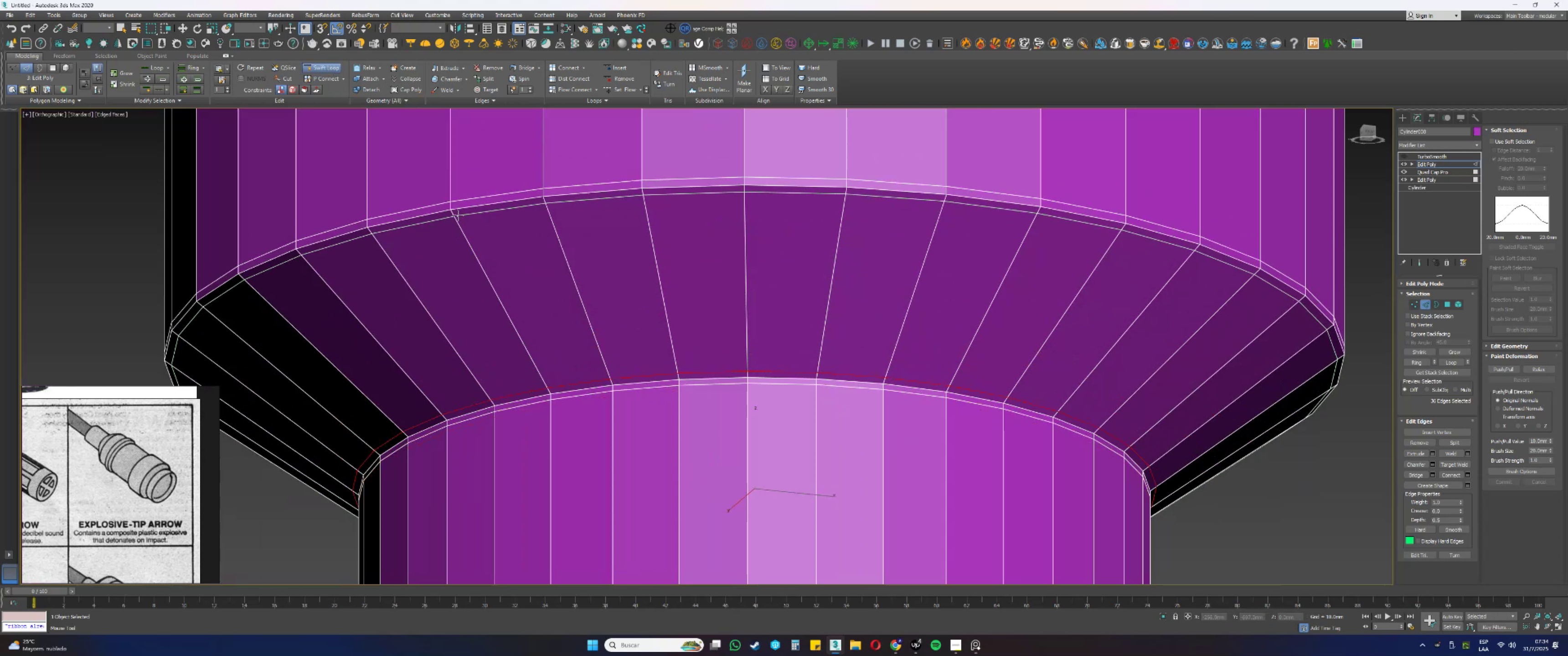 
left_click([456, 215])
 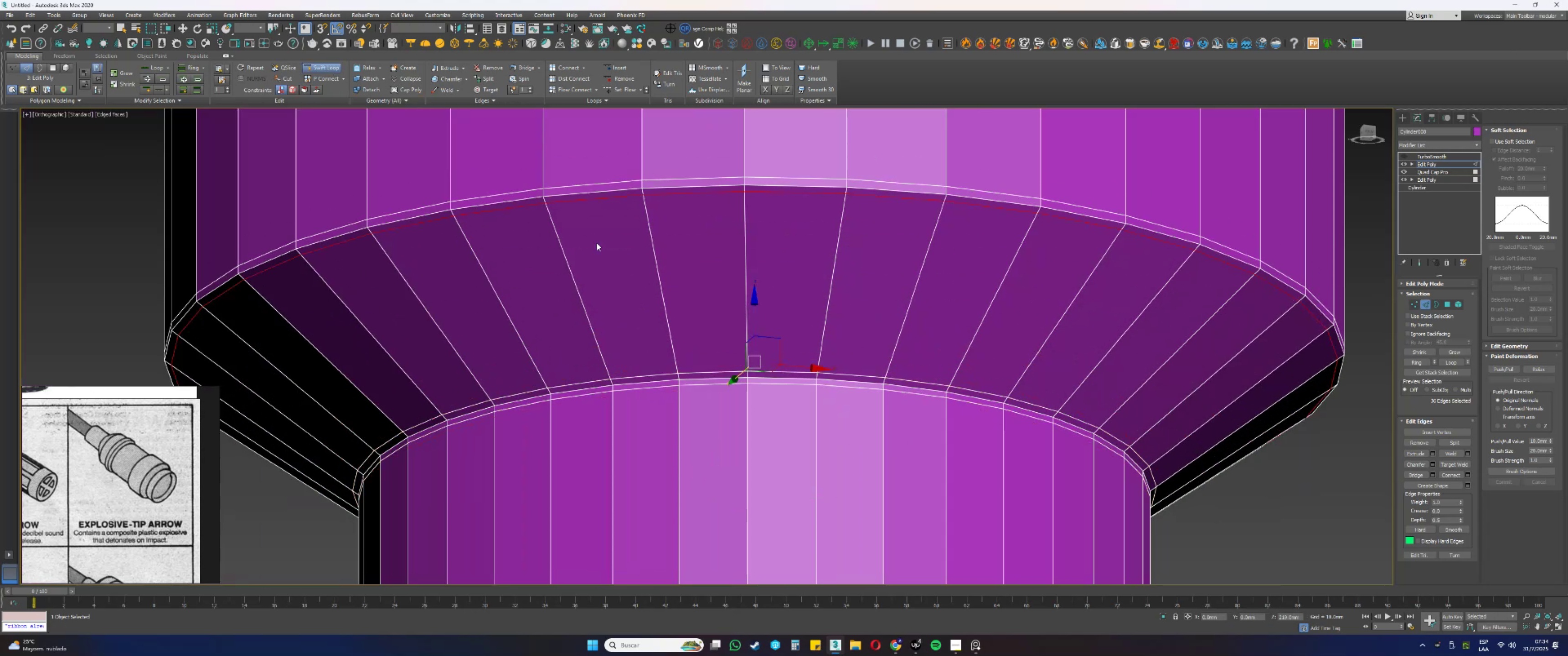 
scroll: coordinate [906, 316], scroll_direction: down, amount: 4.0
 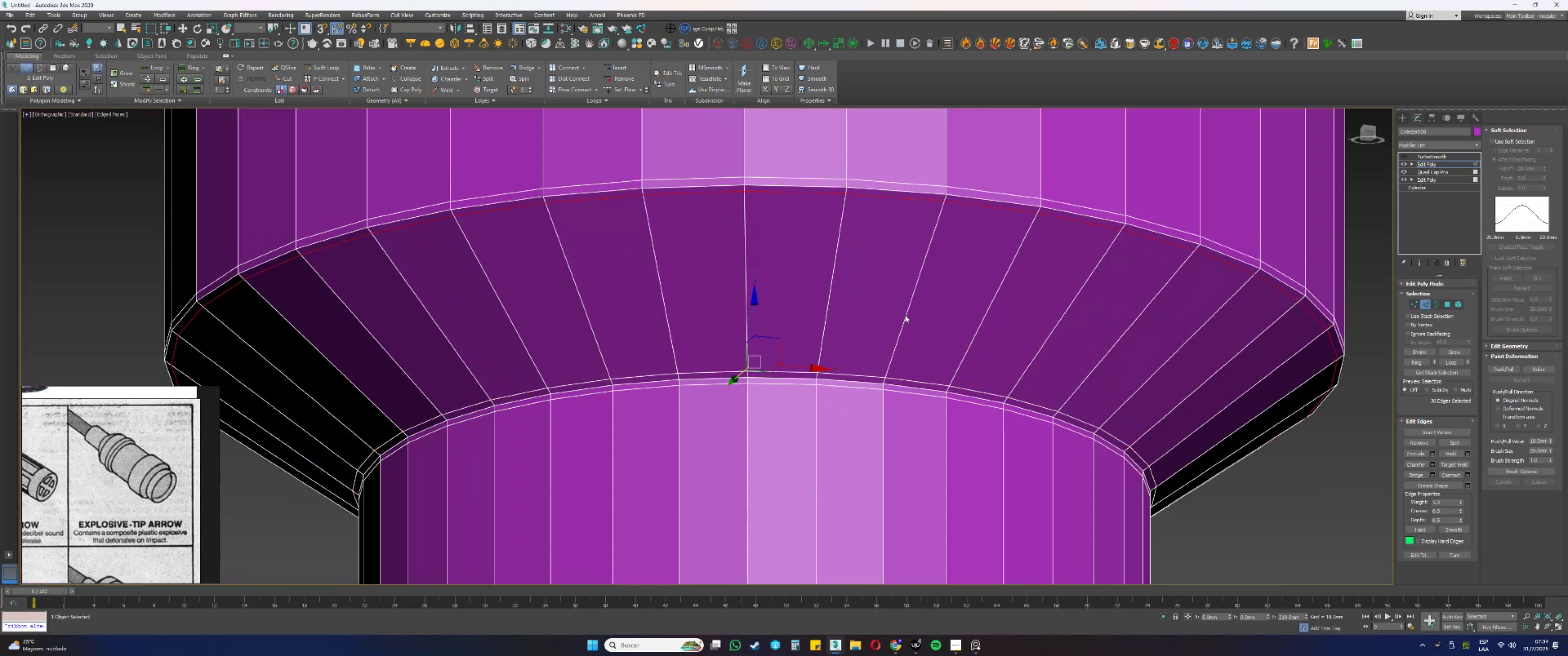 
type(fz)
 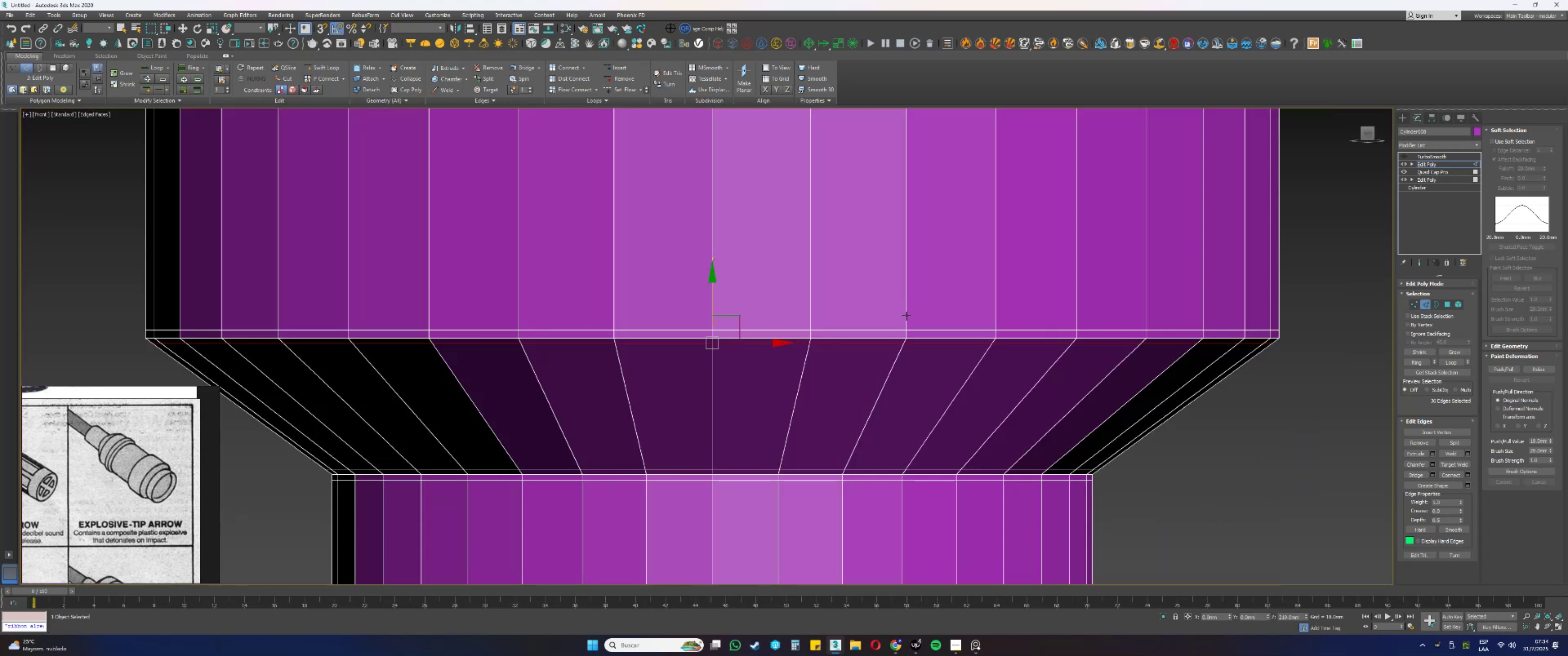 
scroll: coordinate [895, 312], scroll_direction: down, amount: 8.0
 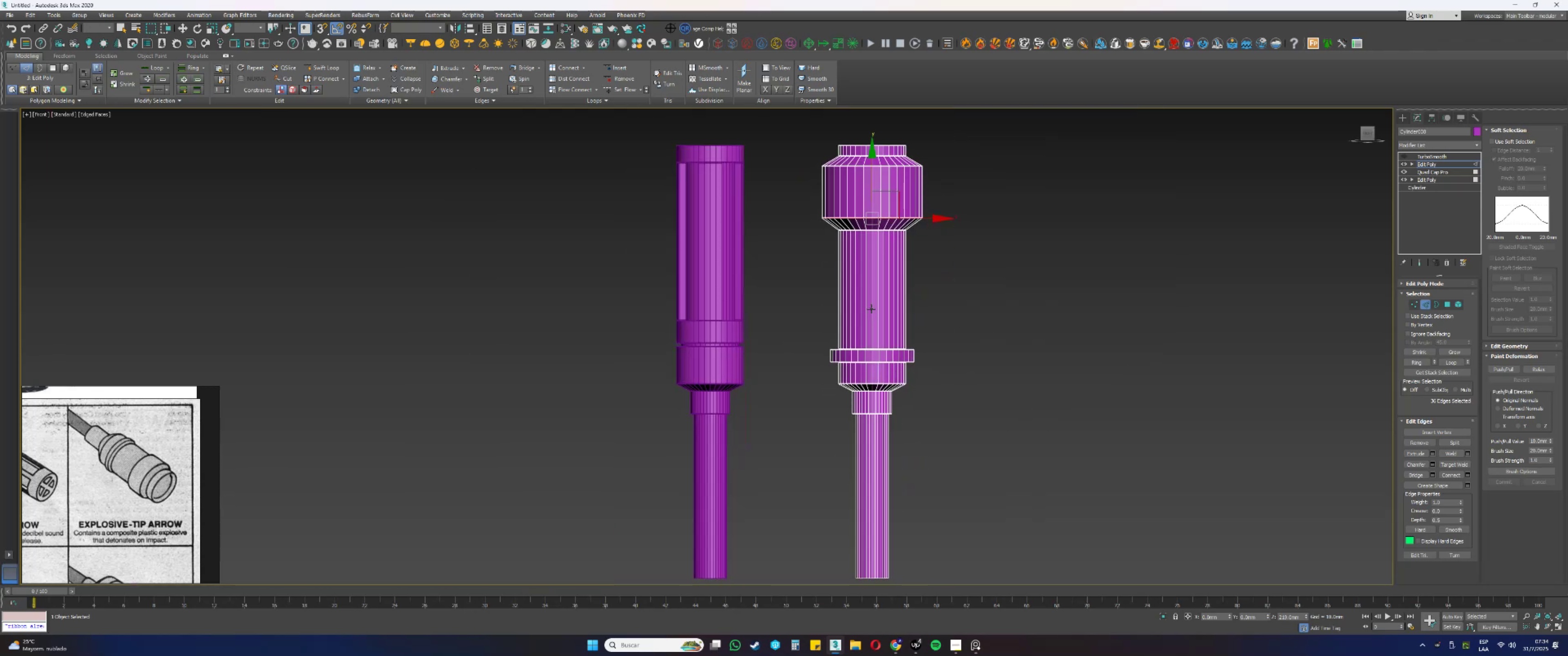 
key(1)
 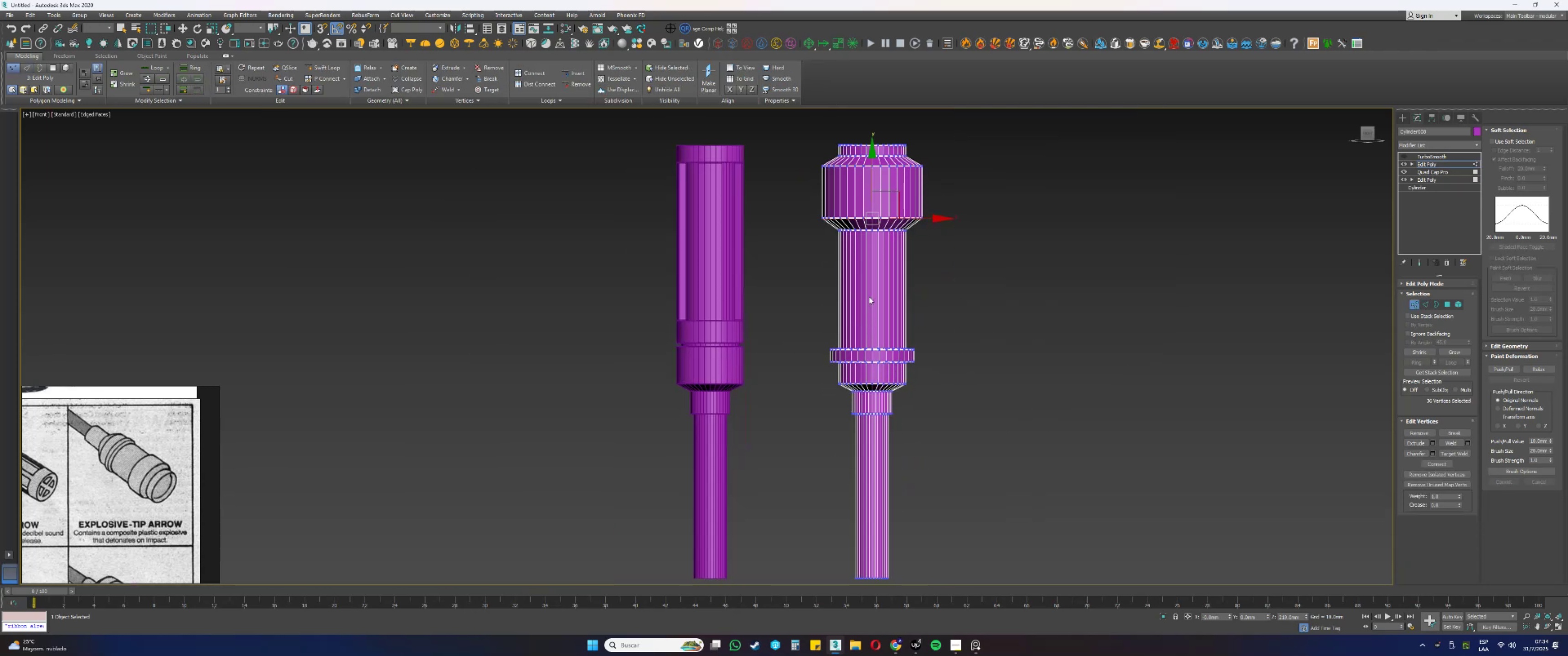 
left_click_drag(start_coordinate=[982, 285], to_coordinate=[789, 197])
 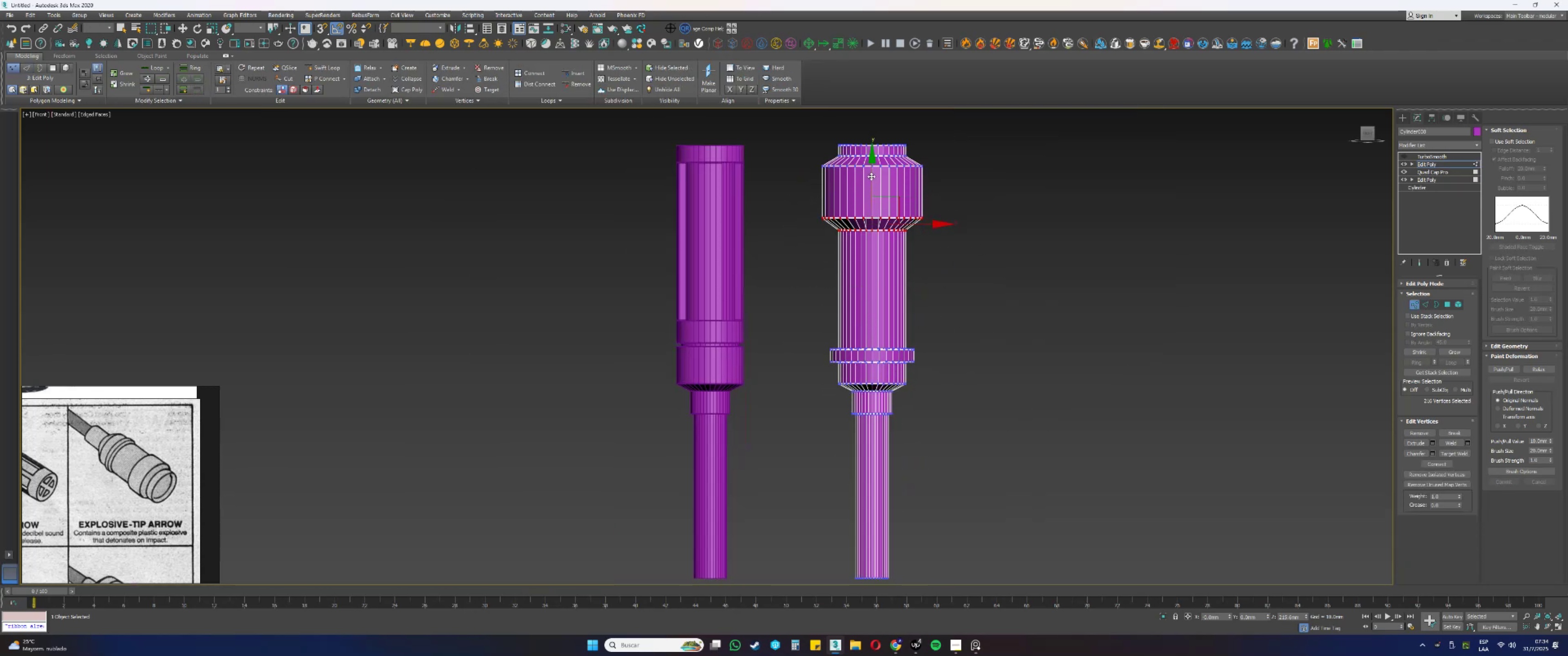 
left_click_drag(start_coordinate=[988, 275], to_coordinate=[777, 152])
 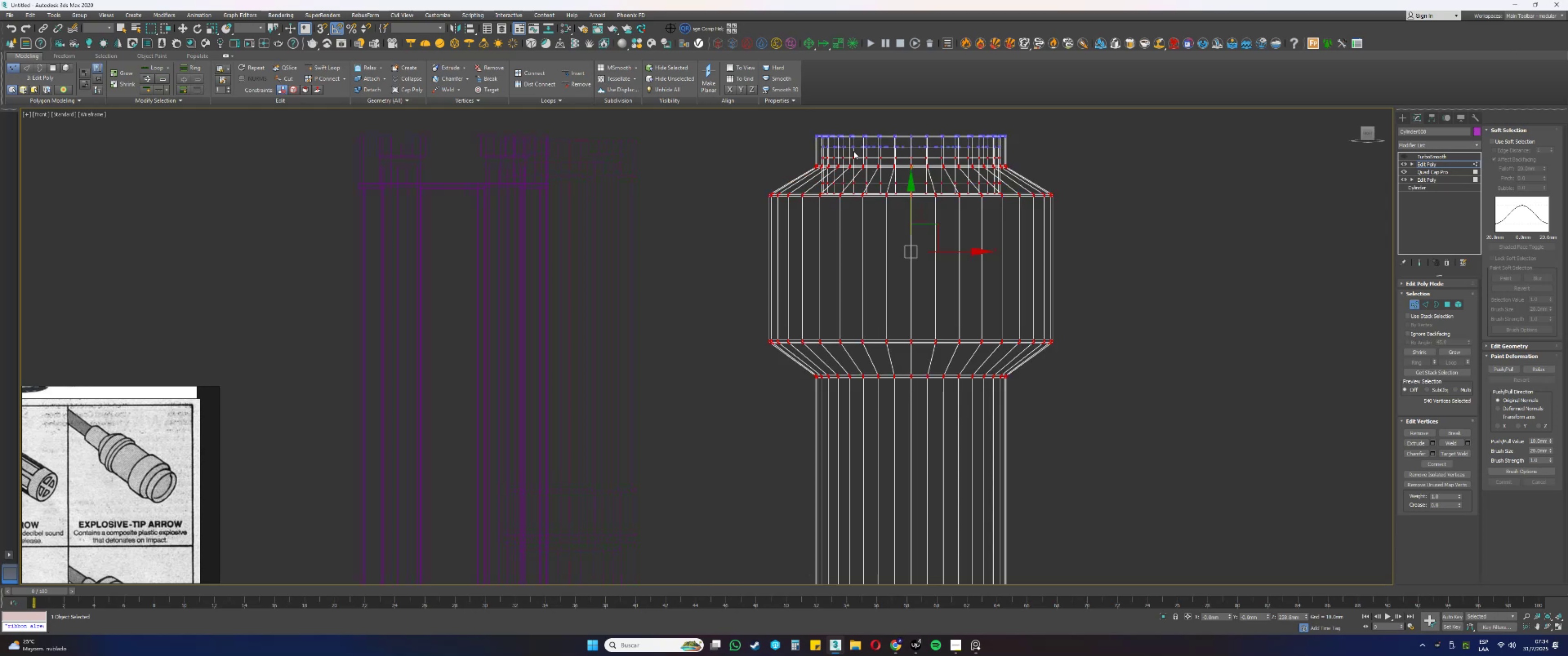 
key(F3)
 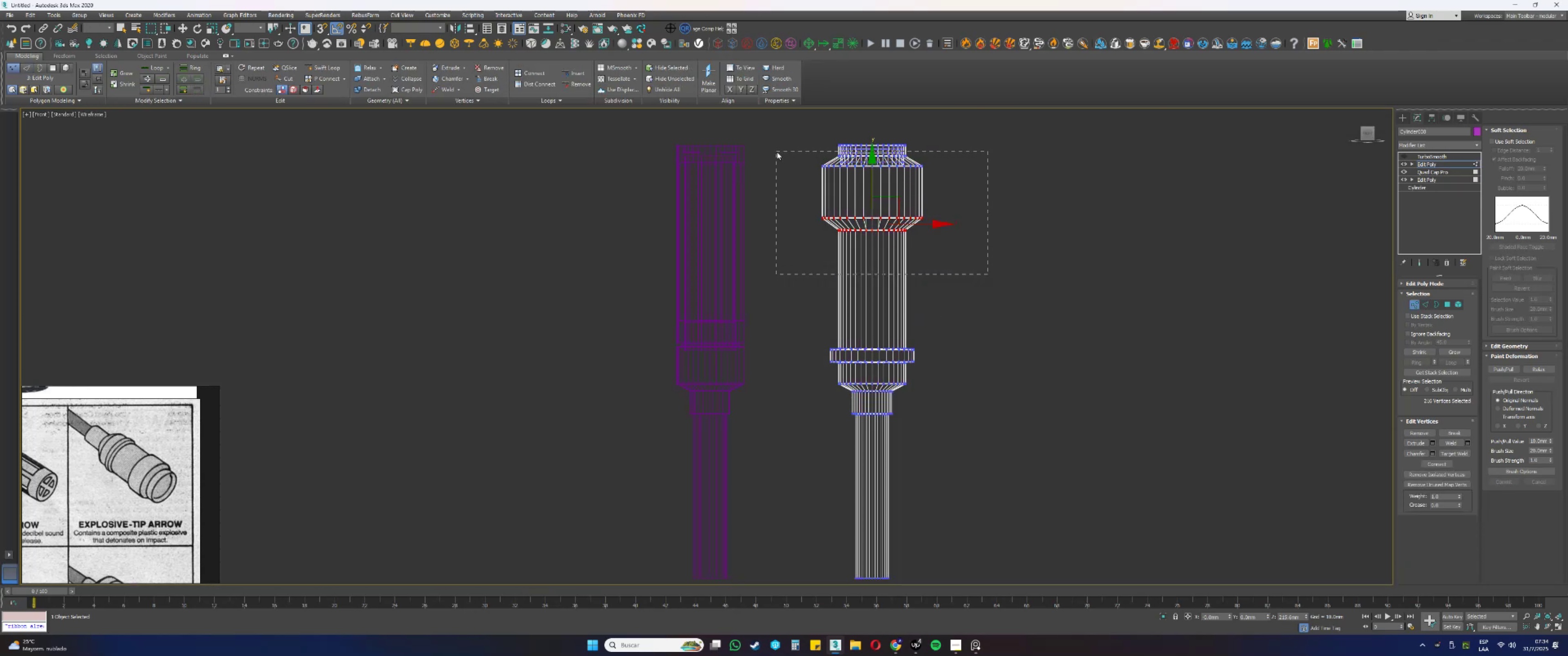 
scroll: coordinate [851, 150], scroll_direction: up, amount: 3.0
 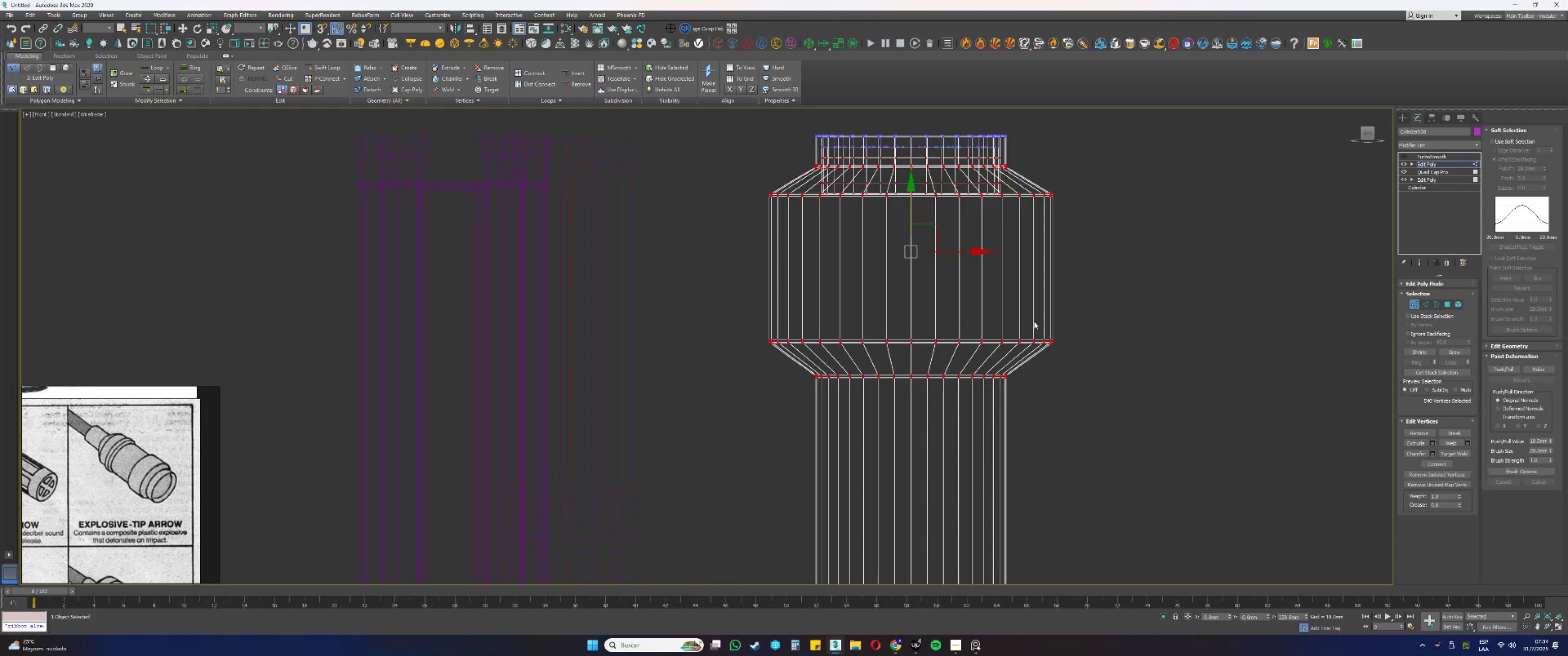 
left_click_drag(start_coordinate=[1175, 460], to_coordinate=[736, 153])
 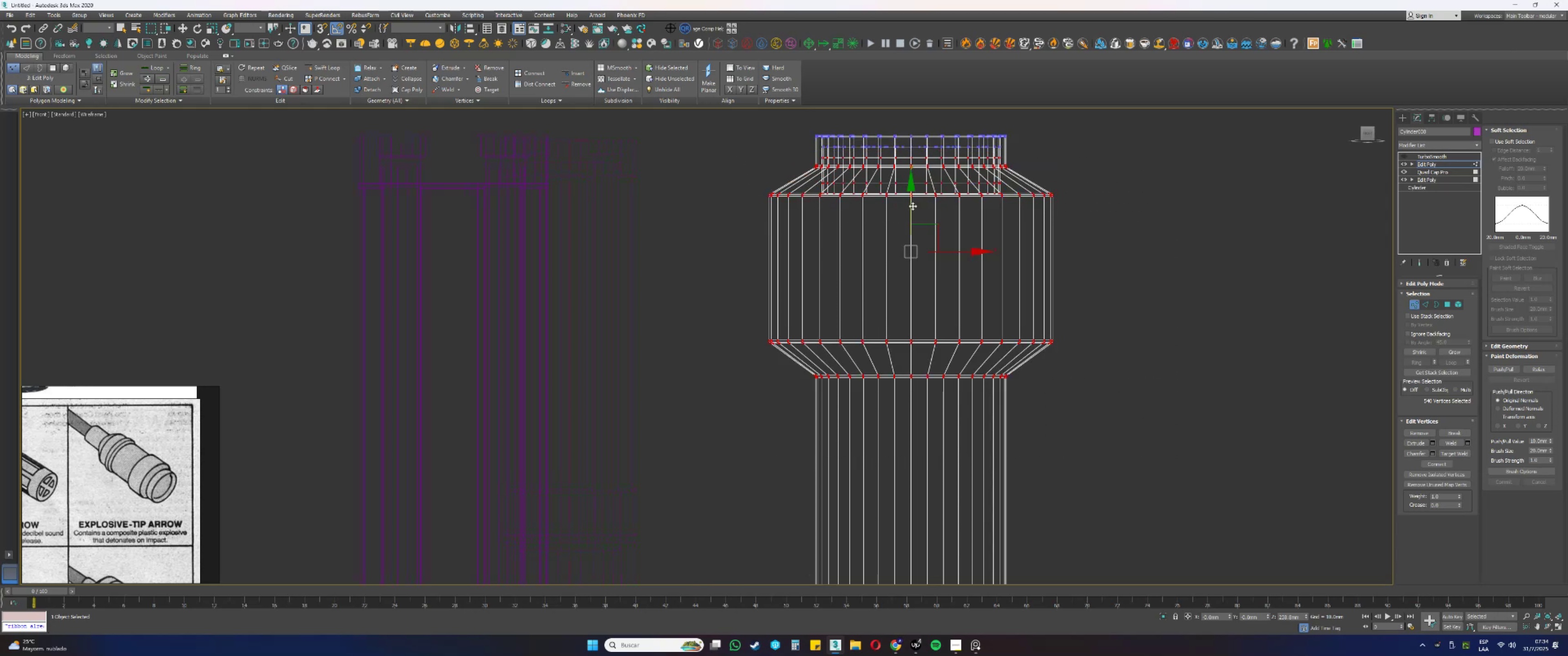 
left_click_drag(start_coordinate=[909, 205], to_coordinate=[911, 217])
 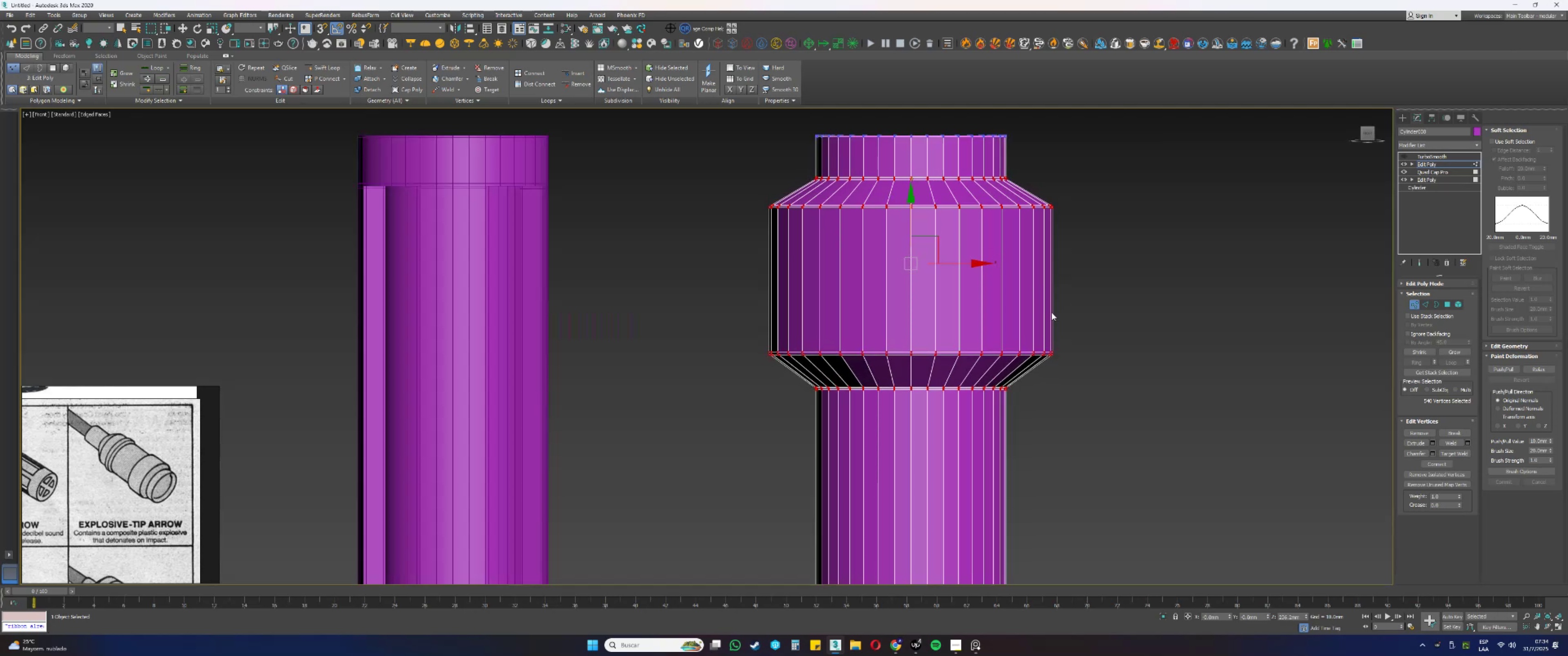 
key(F3)
 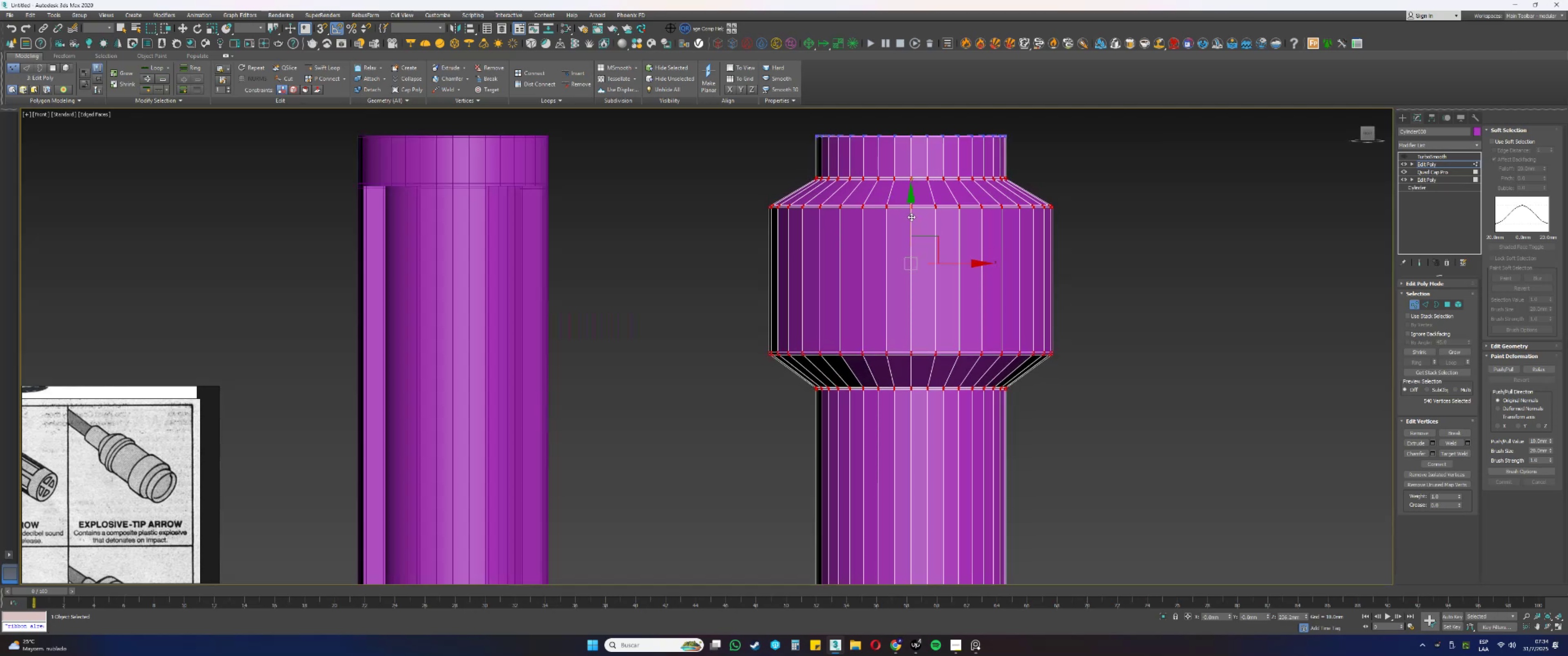 
left_click_drag(start_coordinate=[1134, 318], to_coordinate=[676, 440])
 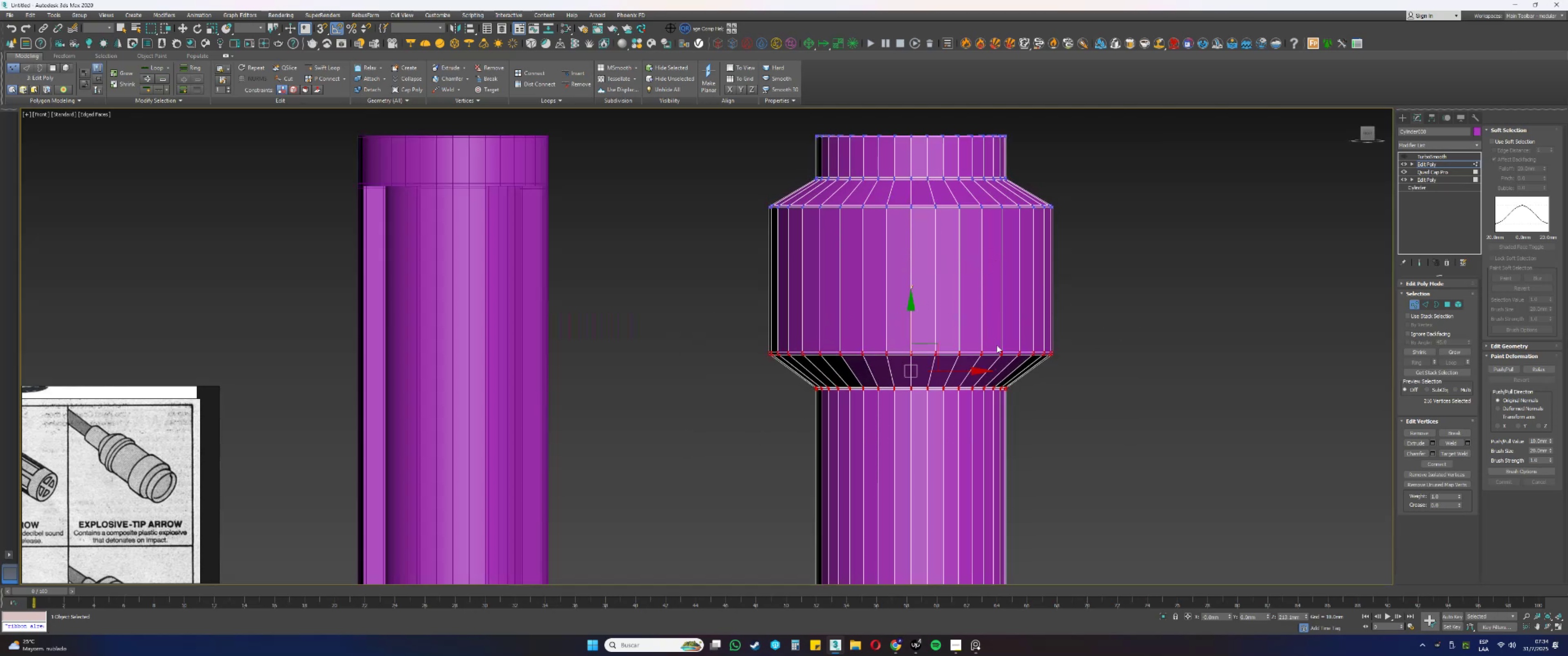 
hold_key(key=ControlLeft, duration=1.04)
left_click_drag(start_coordinate=[1039, 410], to_coordinate=[741, 262])
 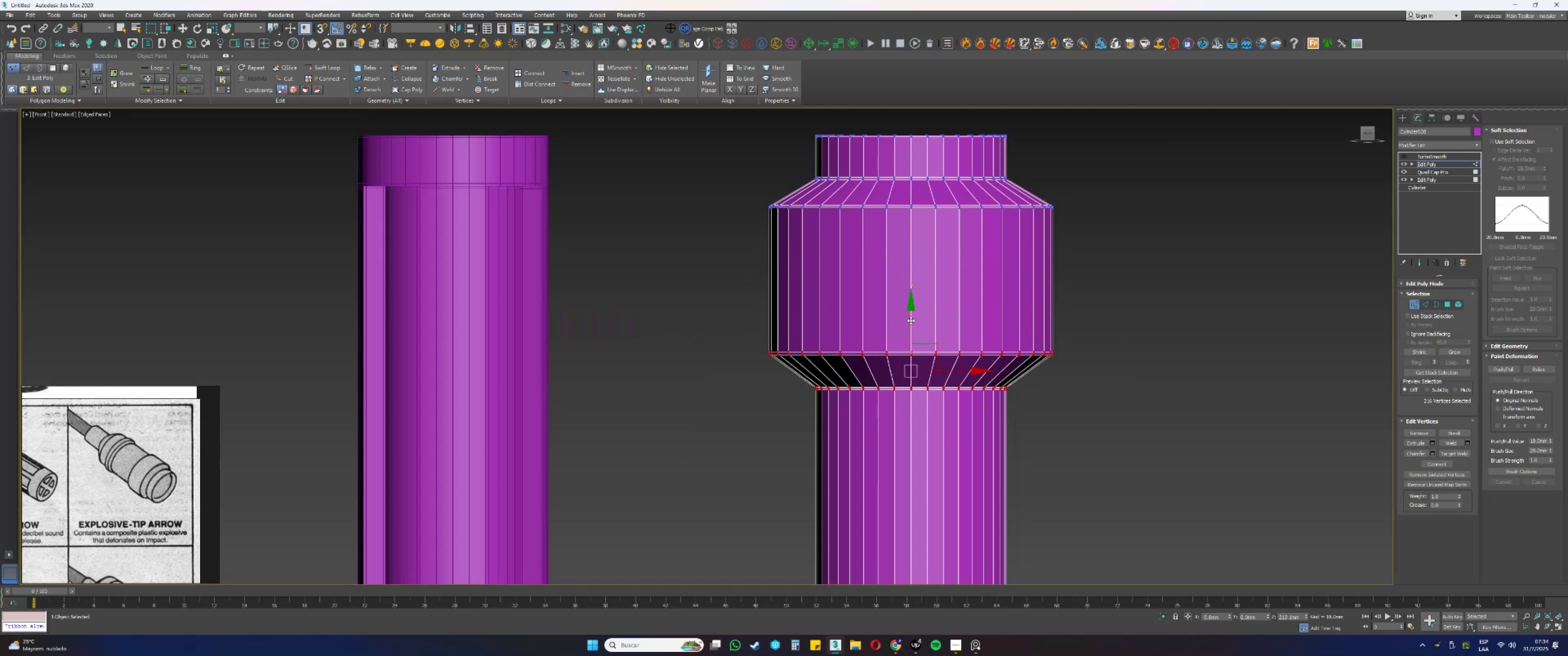 
left_click_drag(start_coordinate=[910, 320], to_coordinate=[908, 345])
 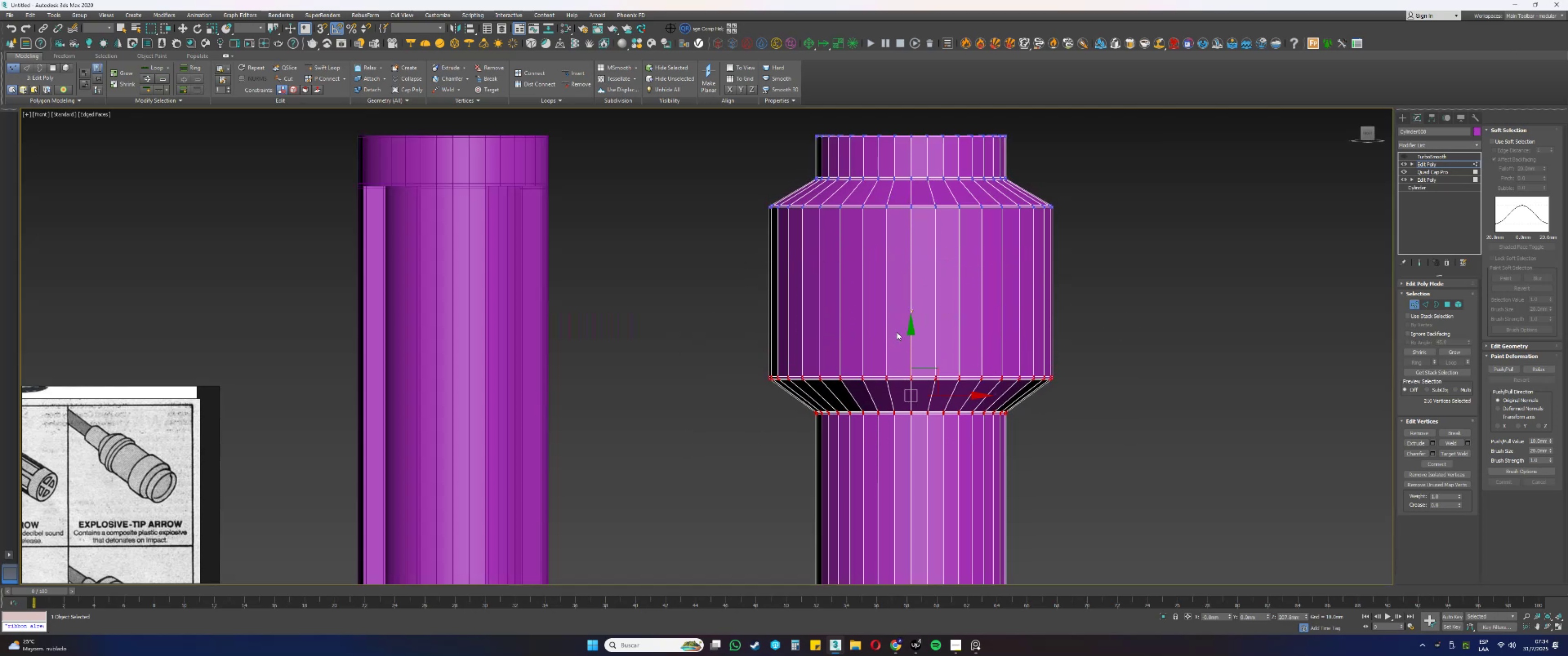 
scroll: coordinate [856, 301], scroll_direction: down, amount: 3.0
 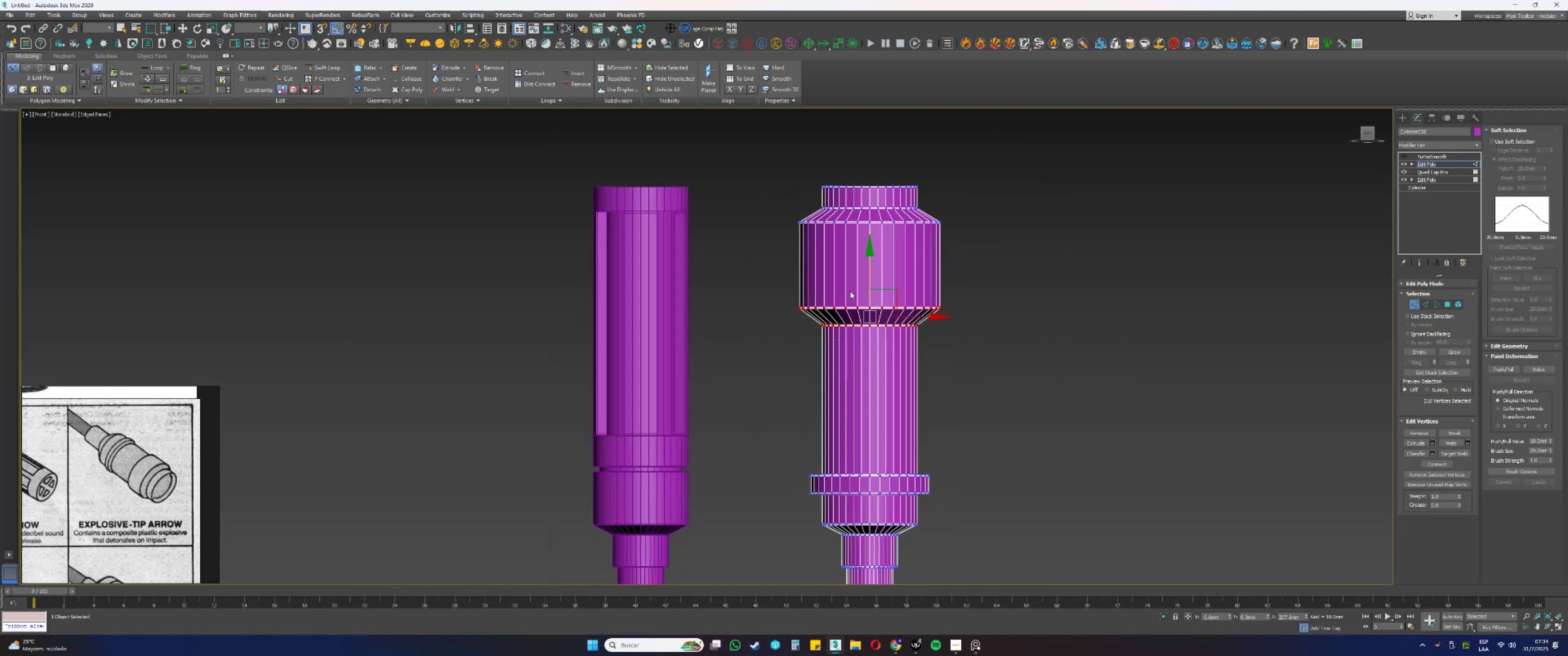 
key(F3)
 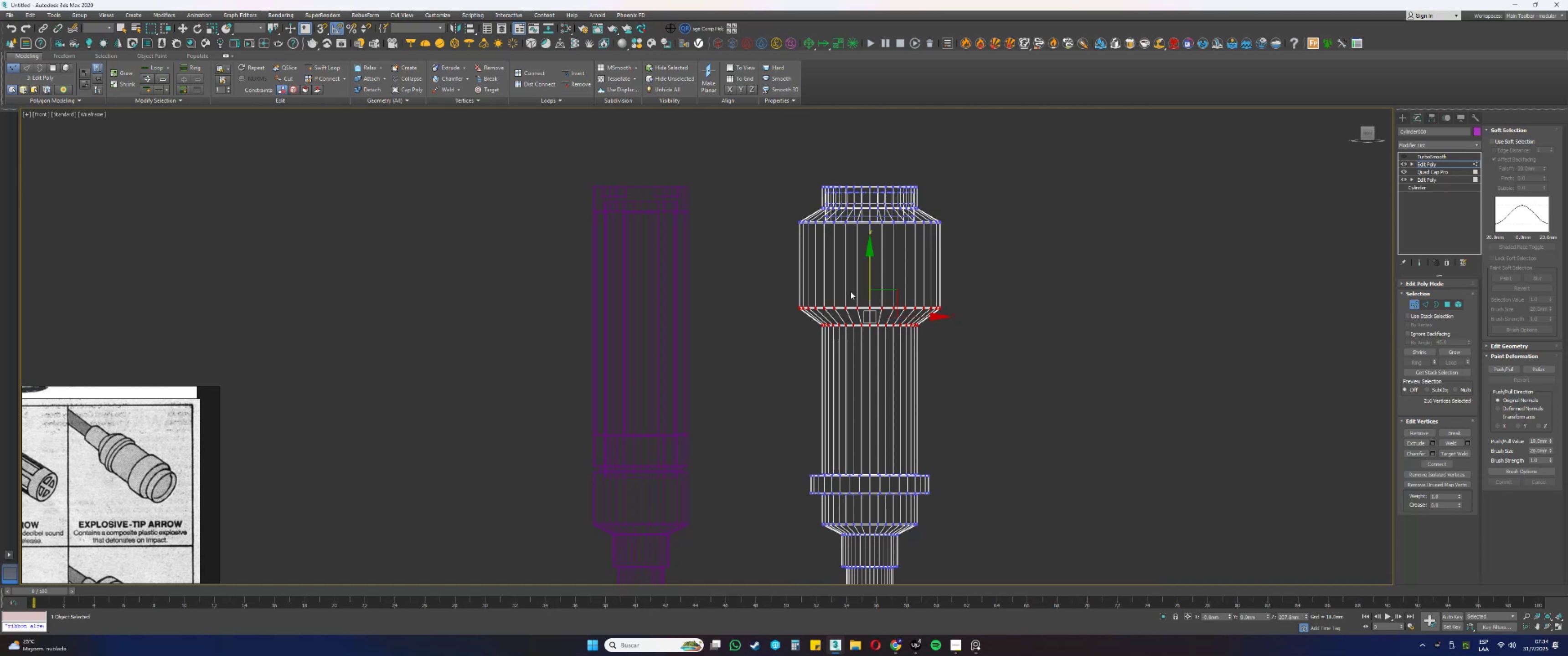 
key(F3)
 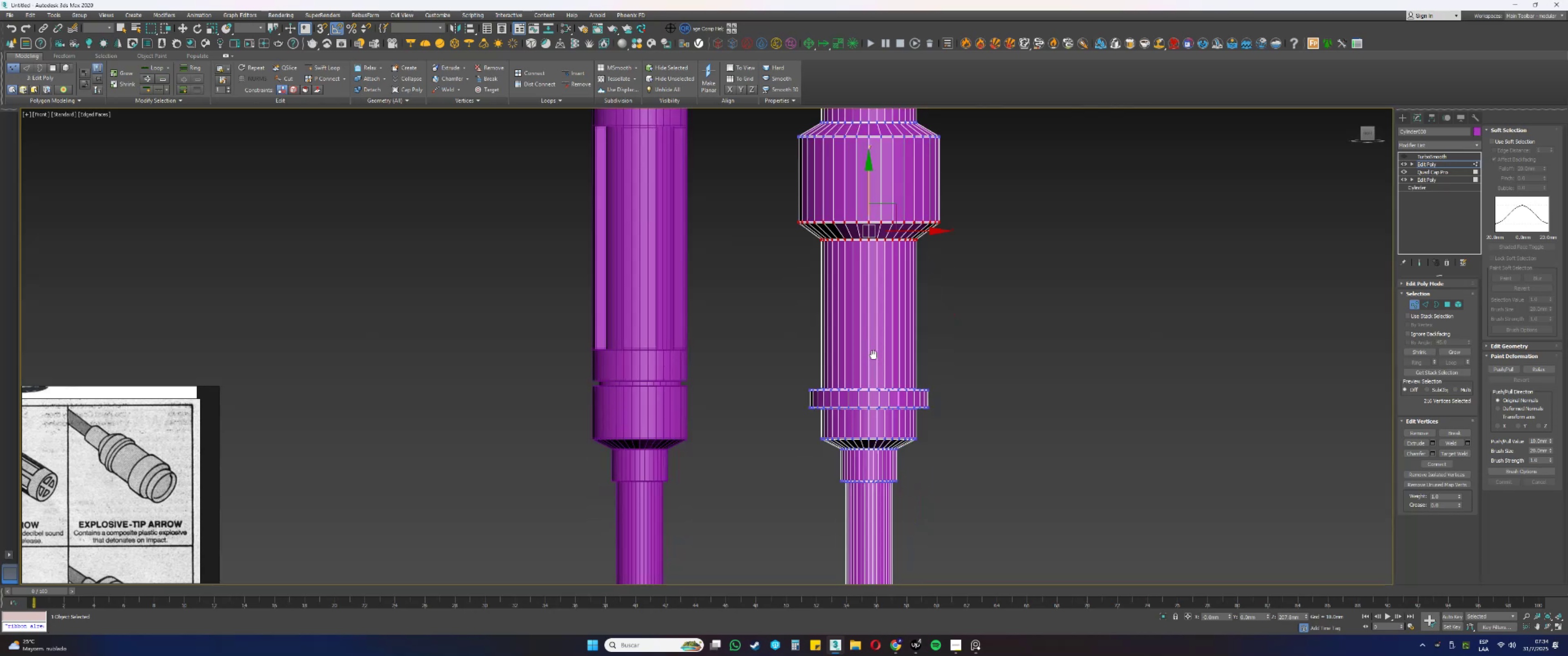 
left_click_drag(start_coordinate=[958, 416], to_coordinate=[760, 362])
 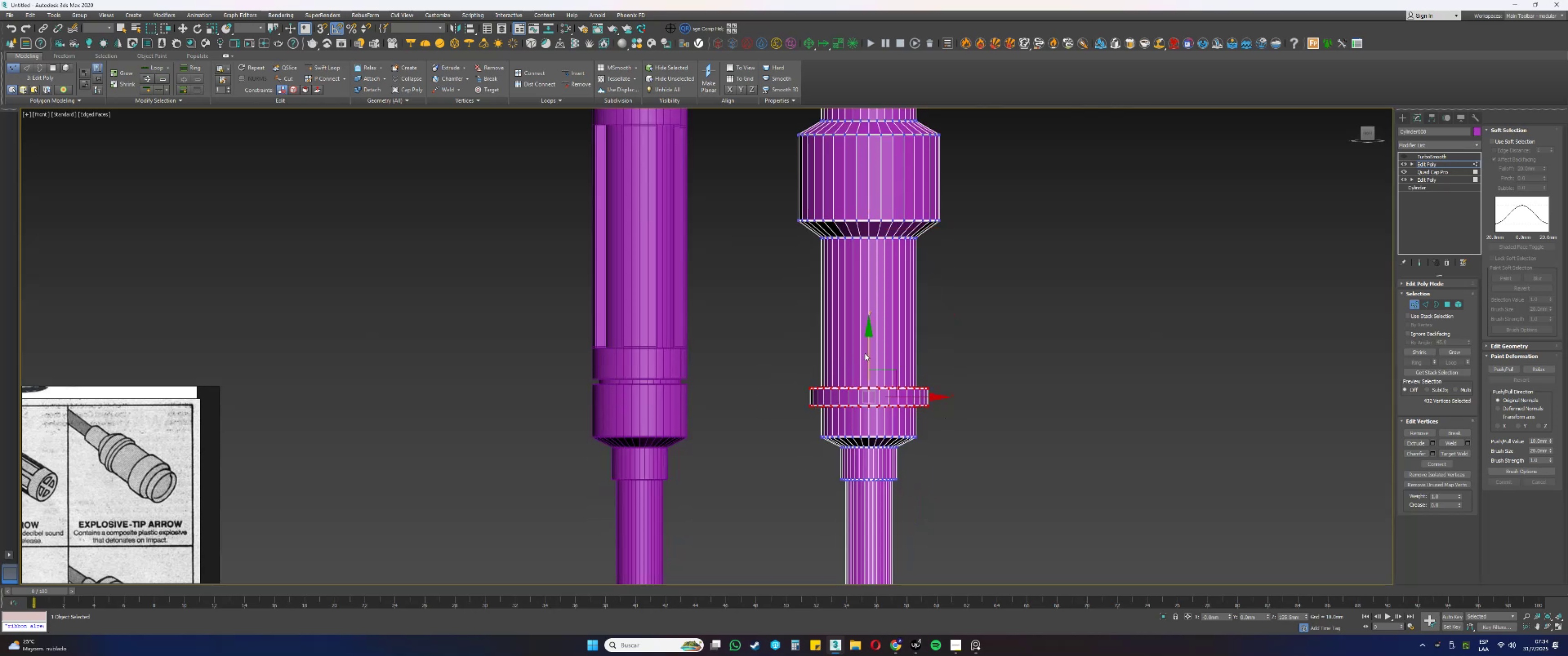 
left_click_drag(start_coordinate=[869, 351], to_coordinate=[861, 341])
 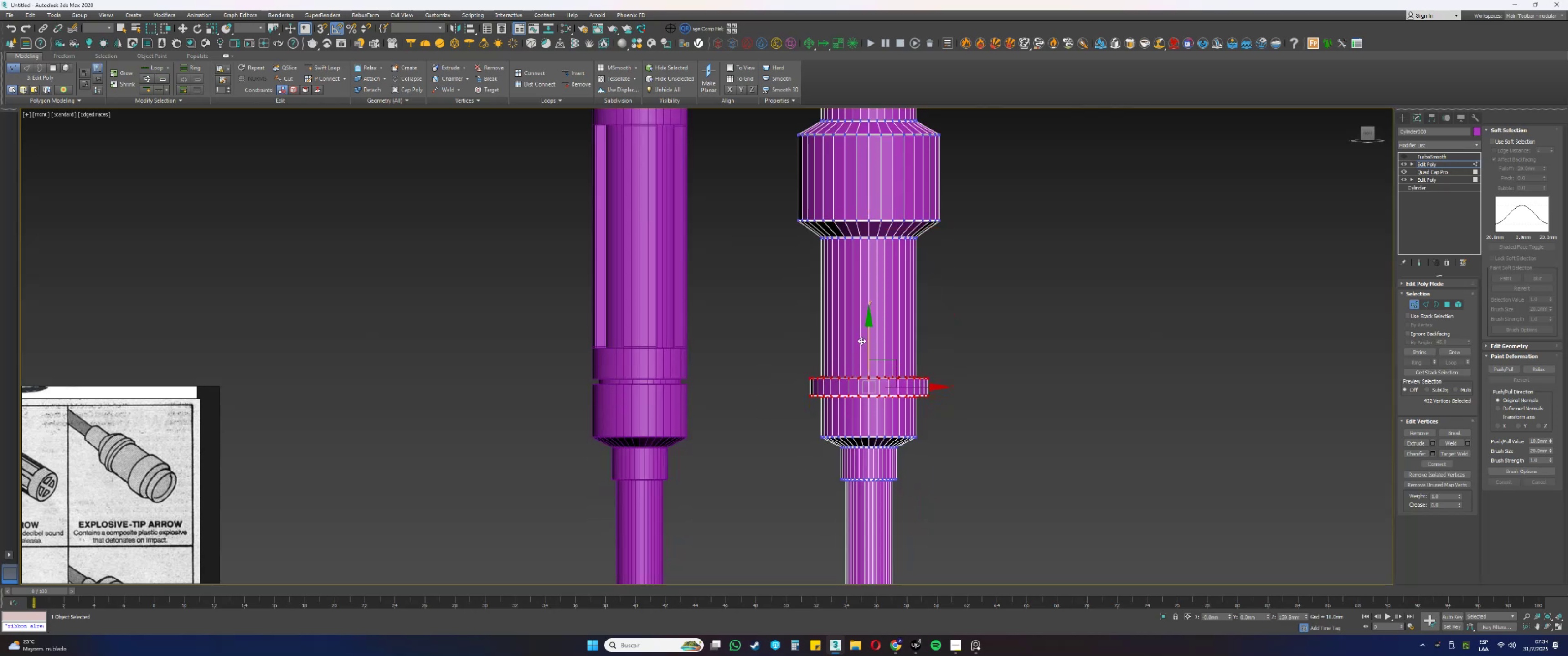 
key(1)
 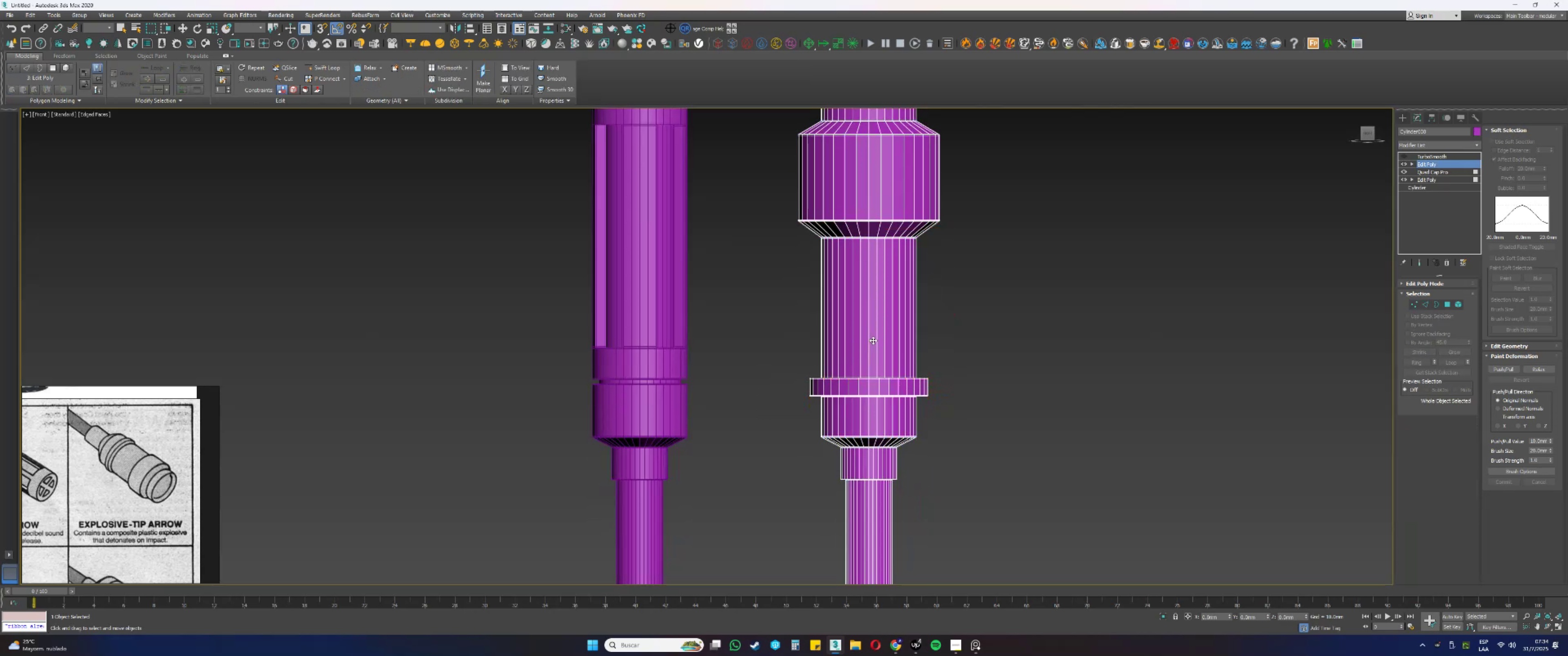 
scroll: coordinate [872, 340], scroll_direction: down, amount: 2.0
 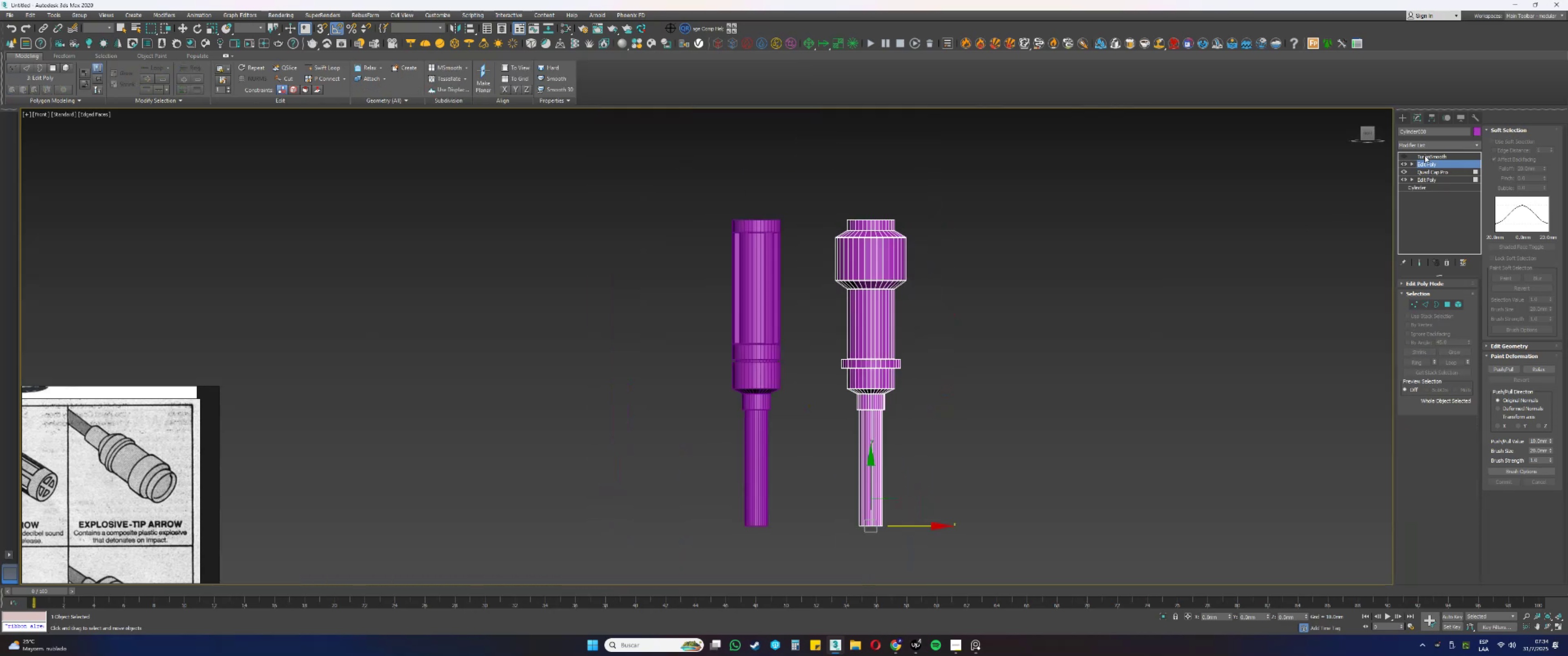 
double_click([1404, 156])
 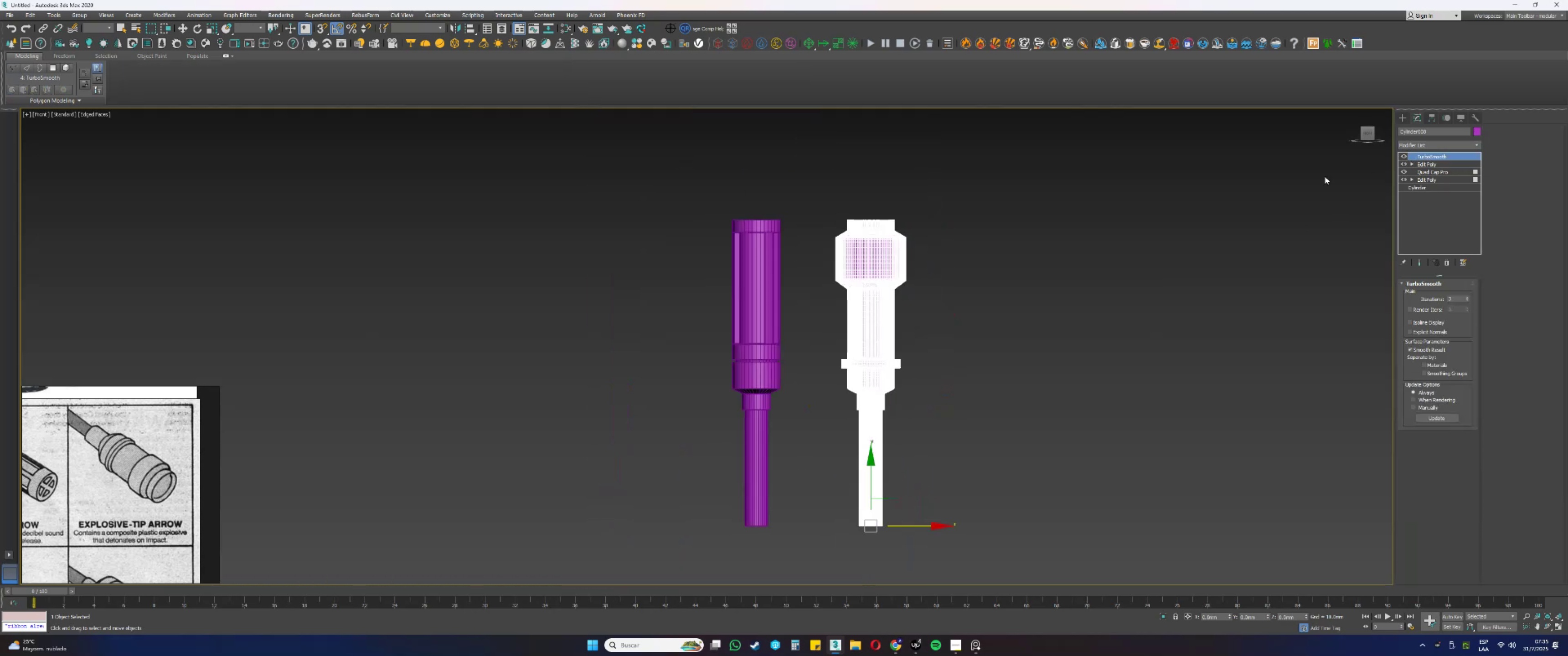 
key(F3)
 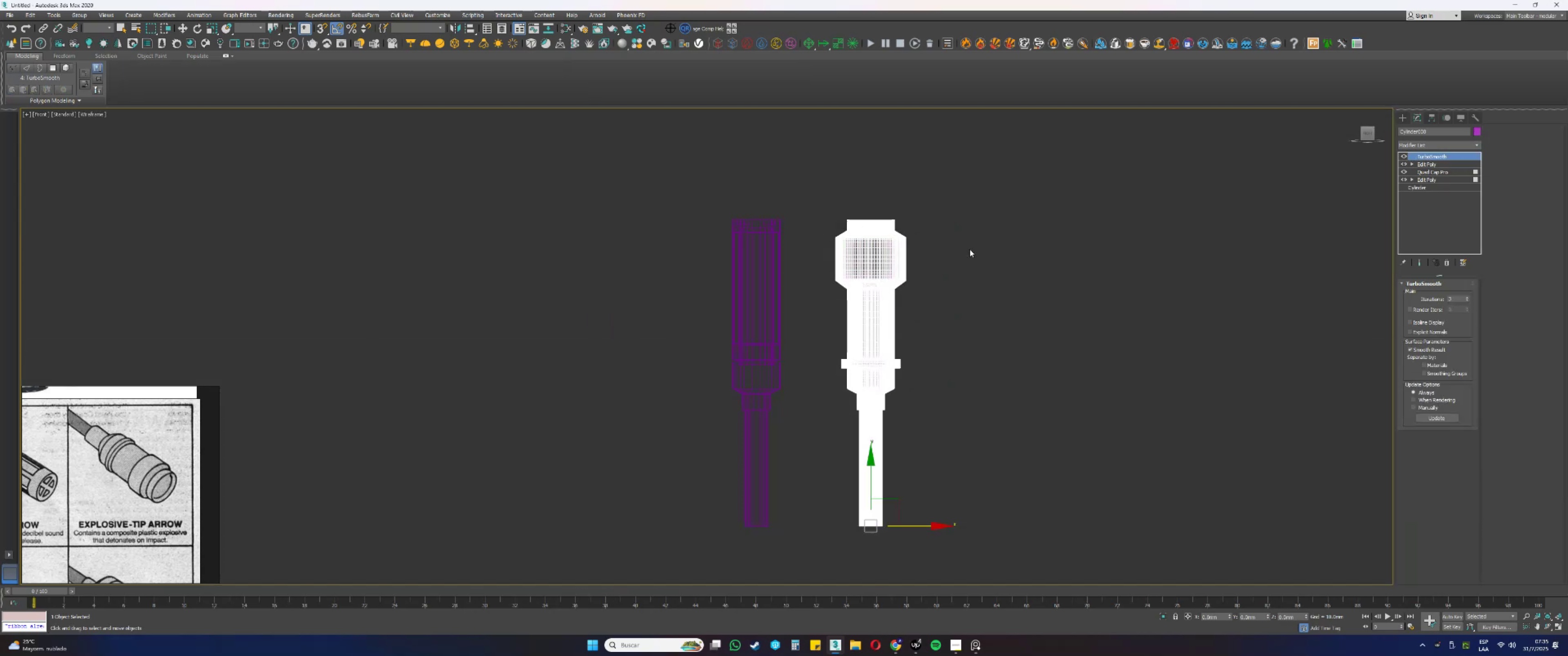 
key(F3)
 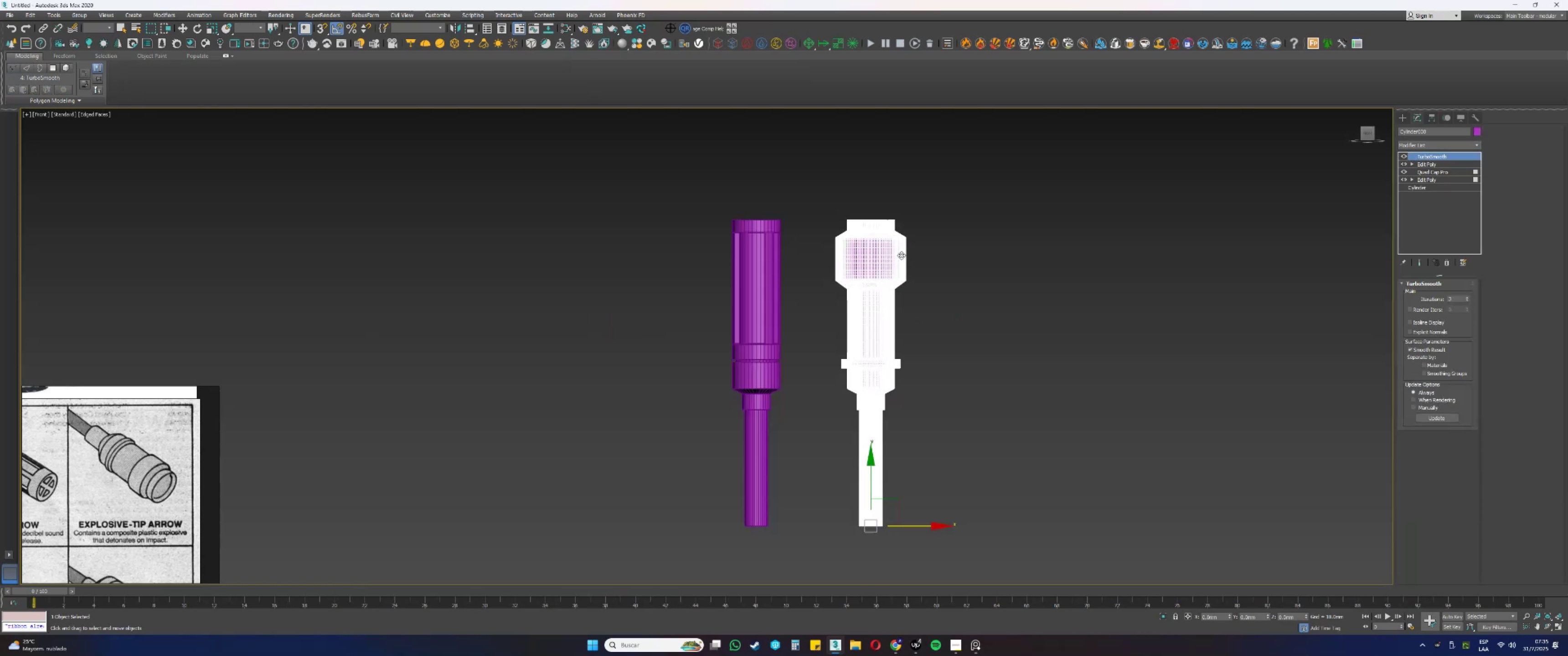 
key(F4)
 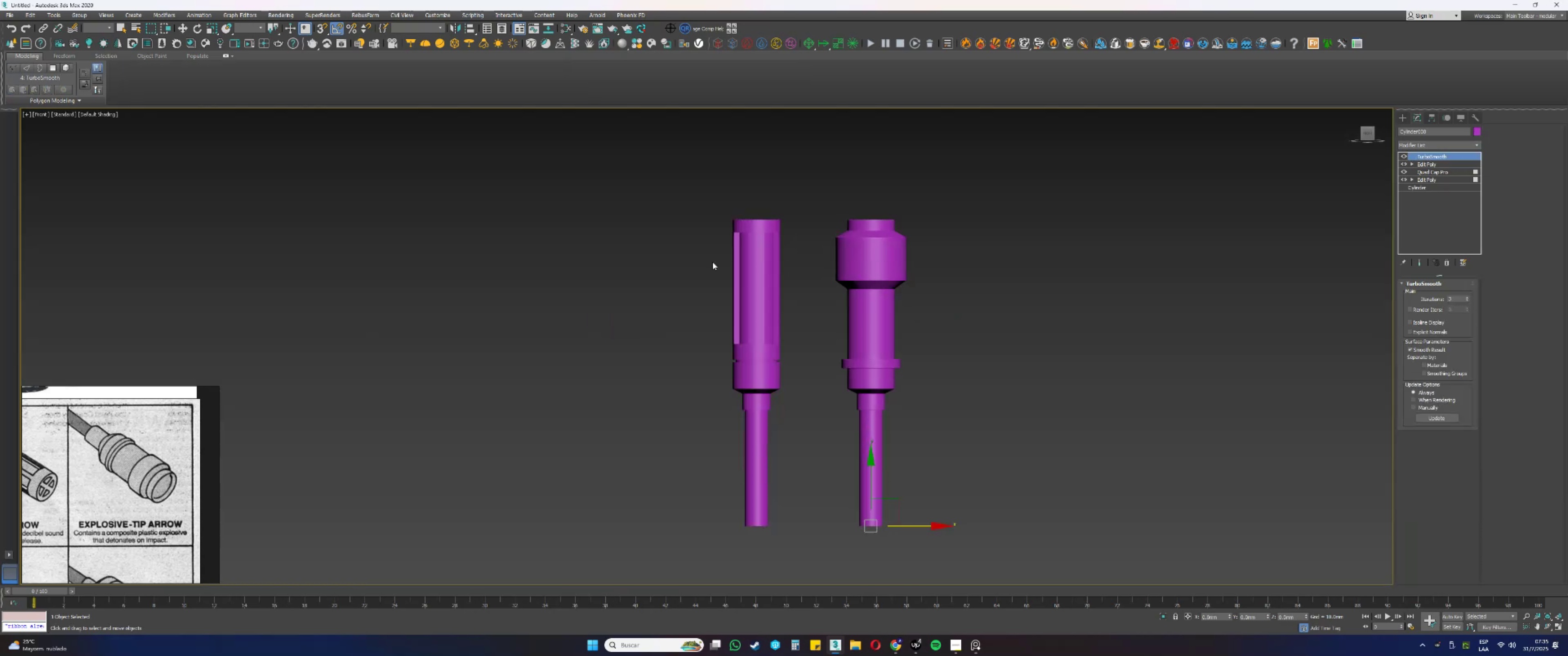 
left_click([758, 297])
 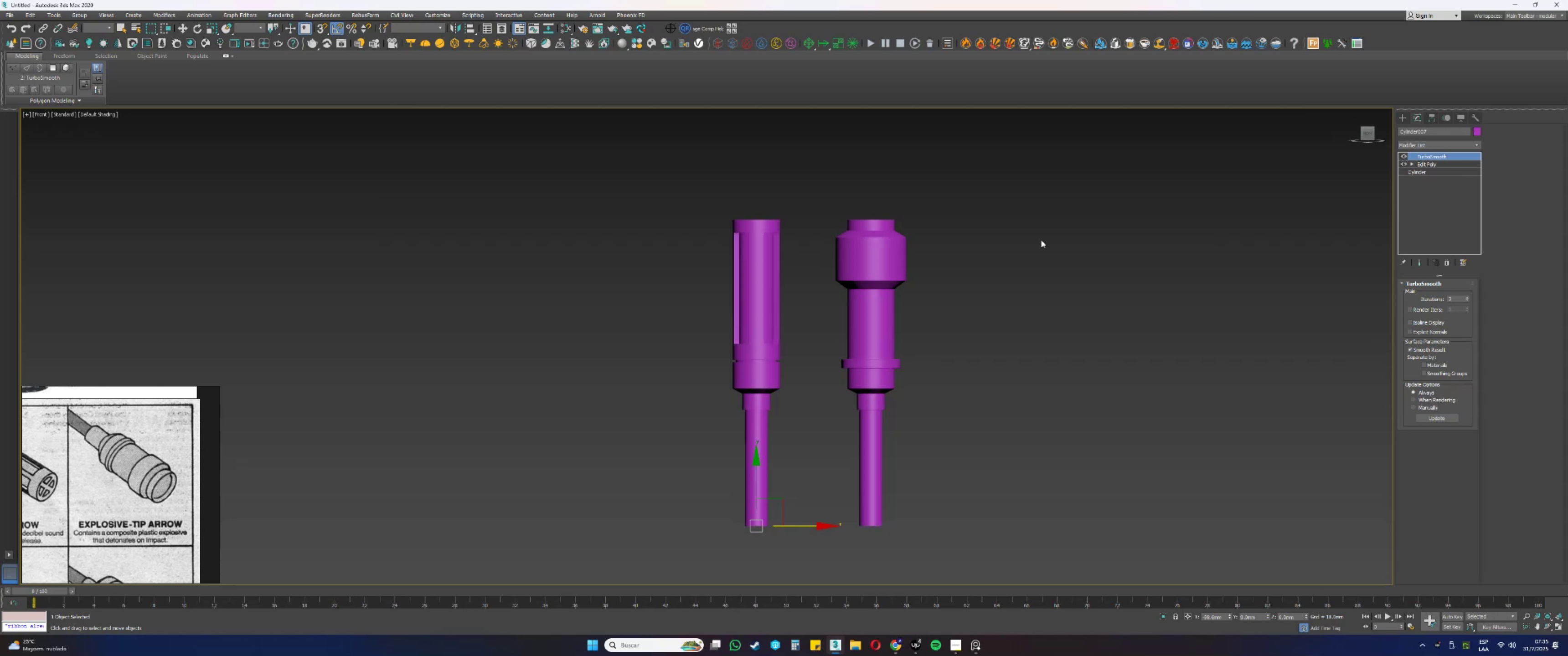 
key(F4)
 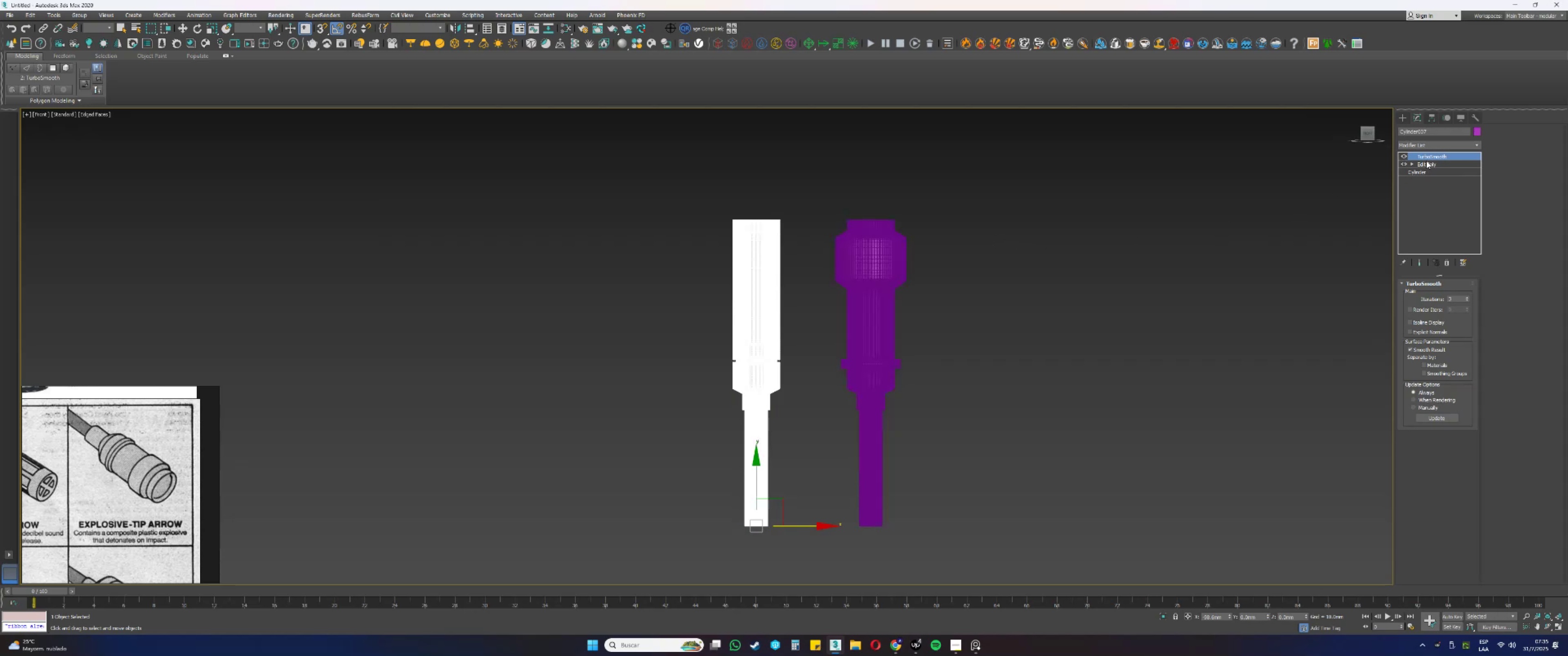 
right_click([1424, 156])
 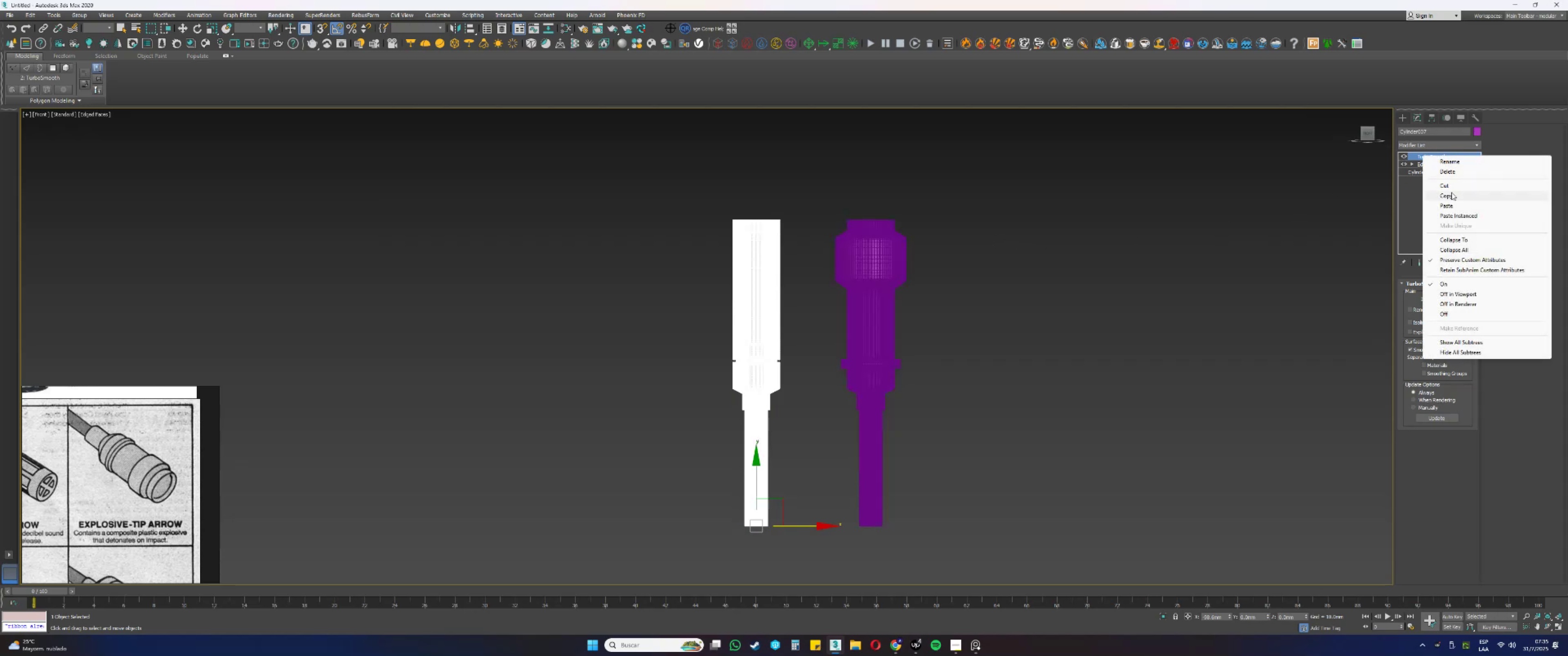 
left_click([1447, 197])
 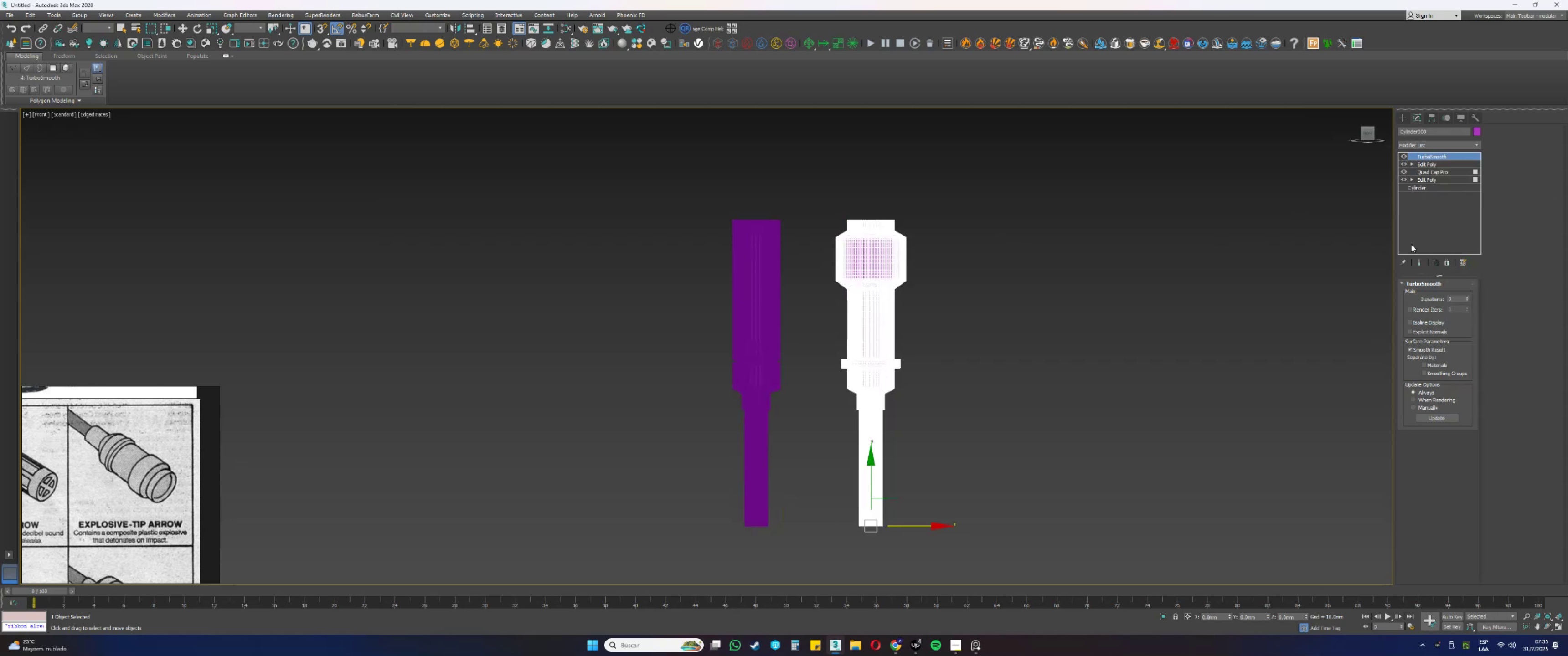 
left_click([1451, 264])
 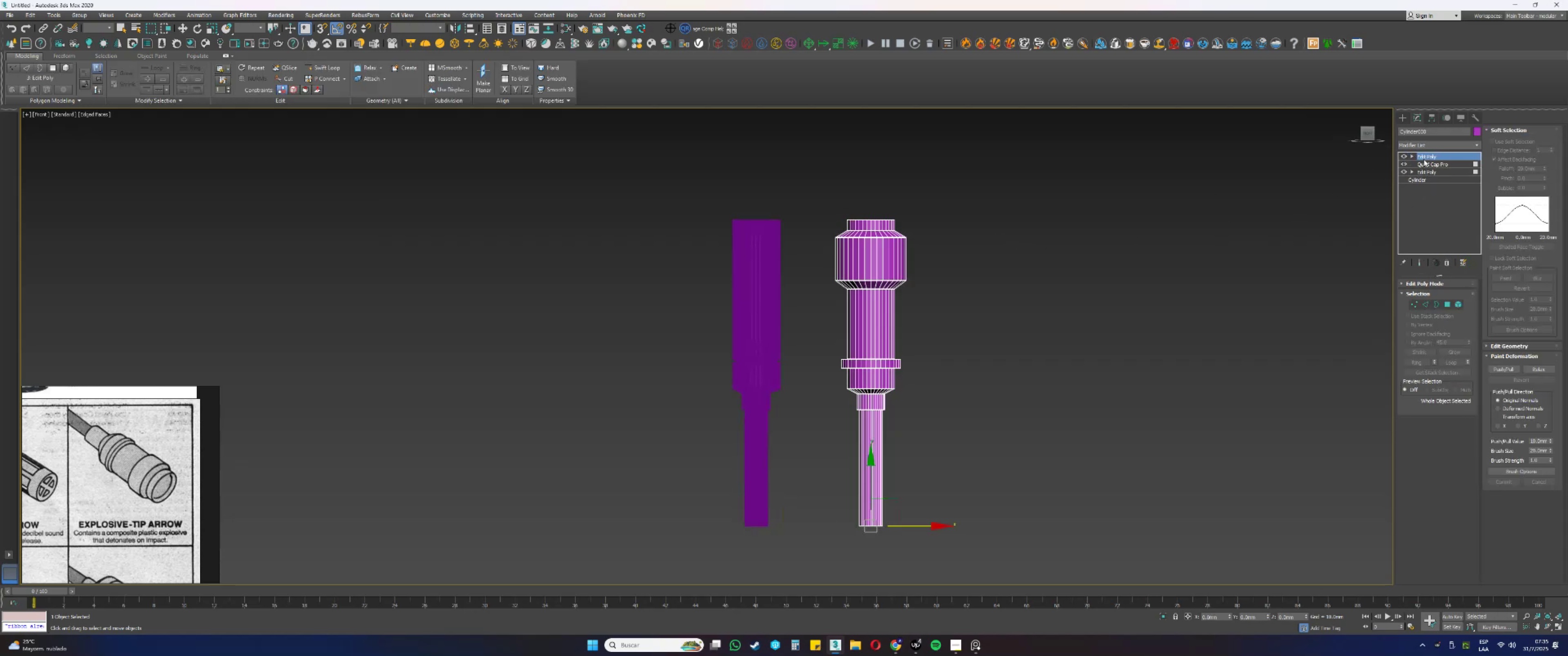 
right_click([1424, 157])
 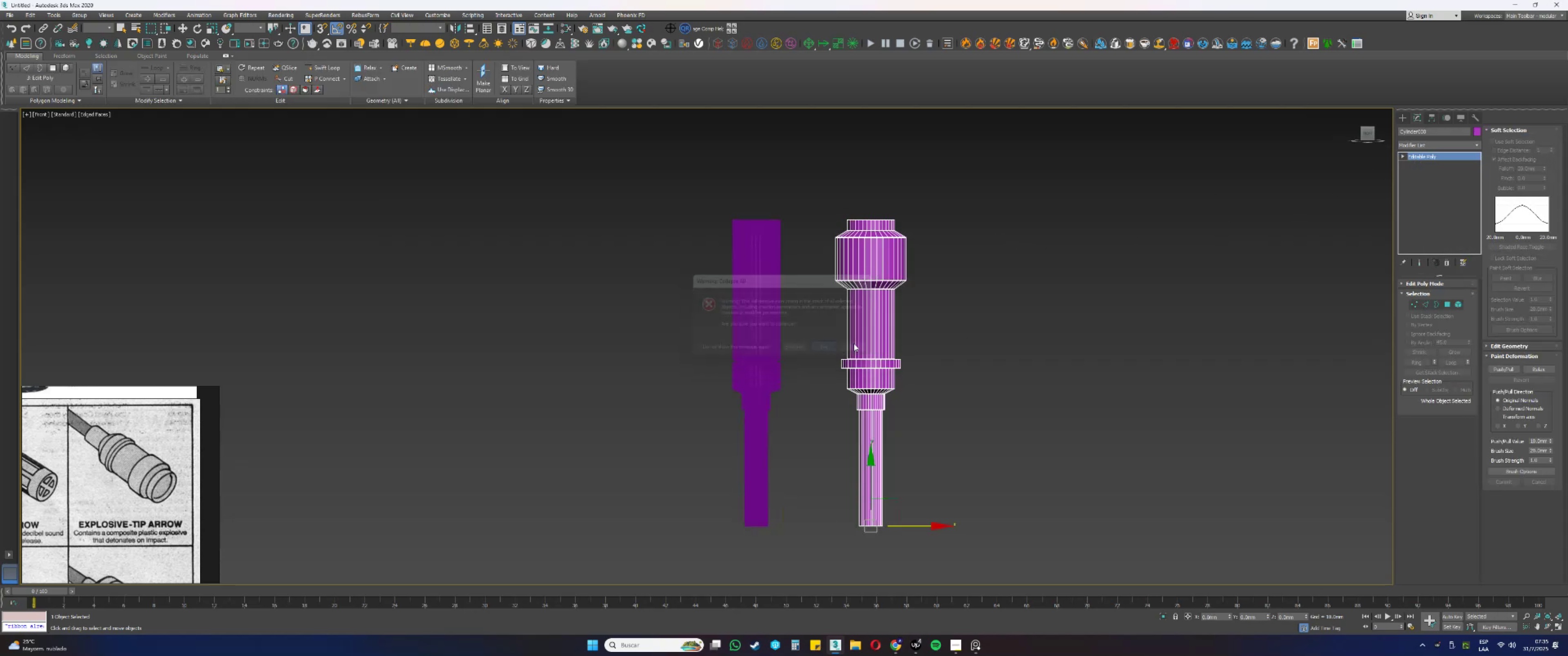 
right_click([1423, 157])
 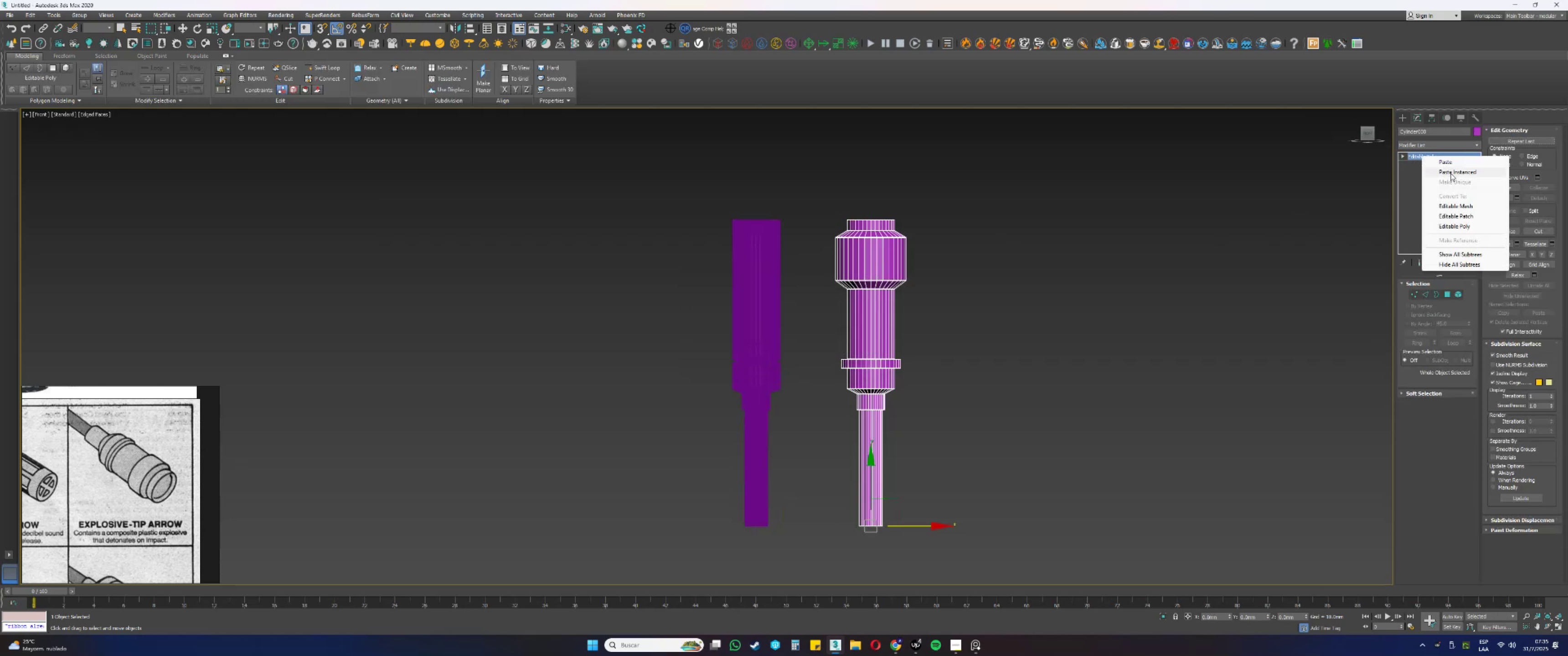 
left_click([1449, 172])
 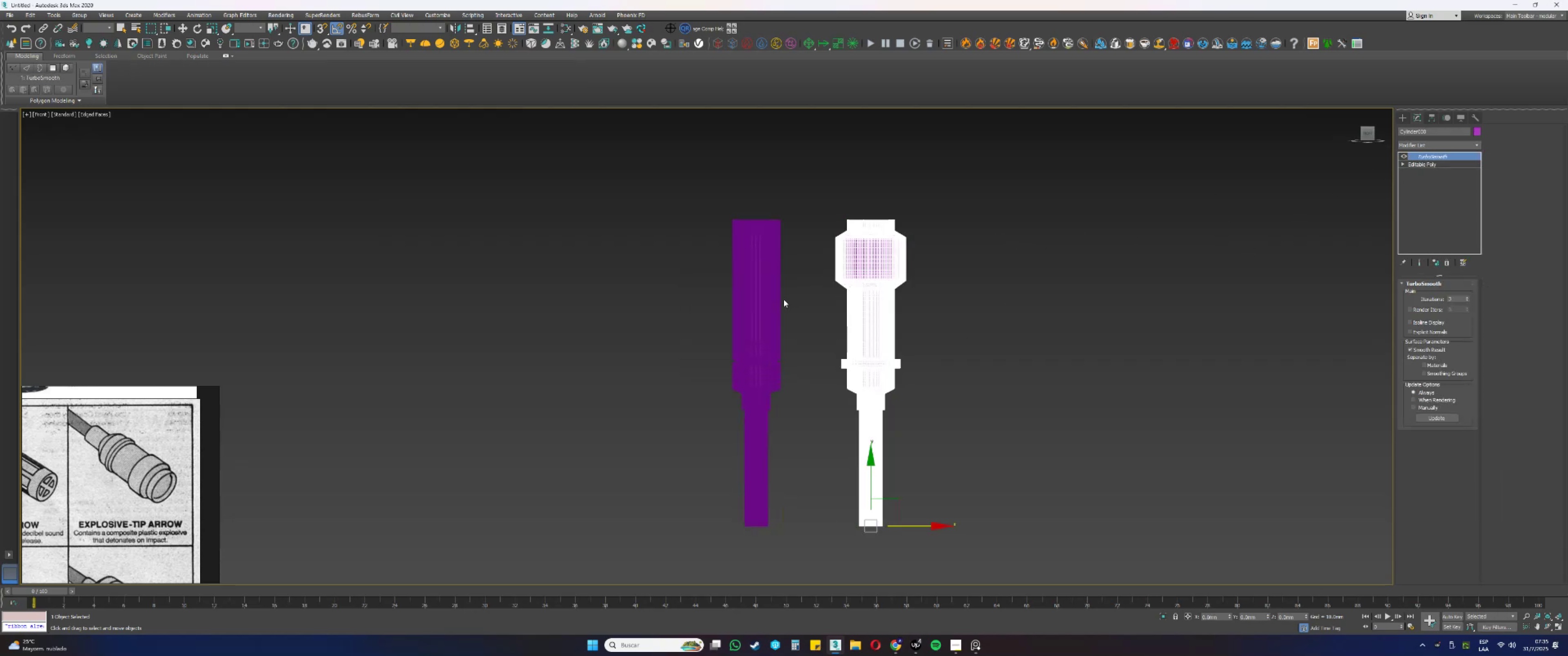 
left_click([767, 287])
 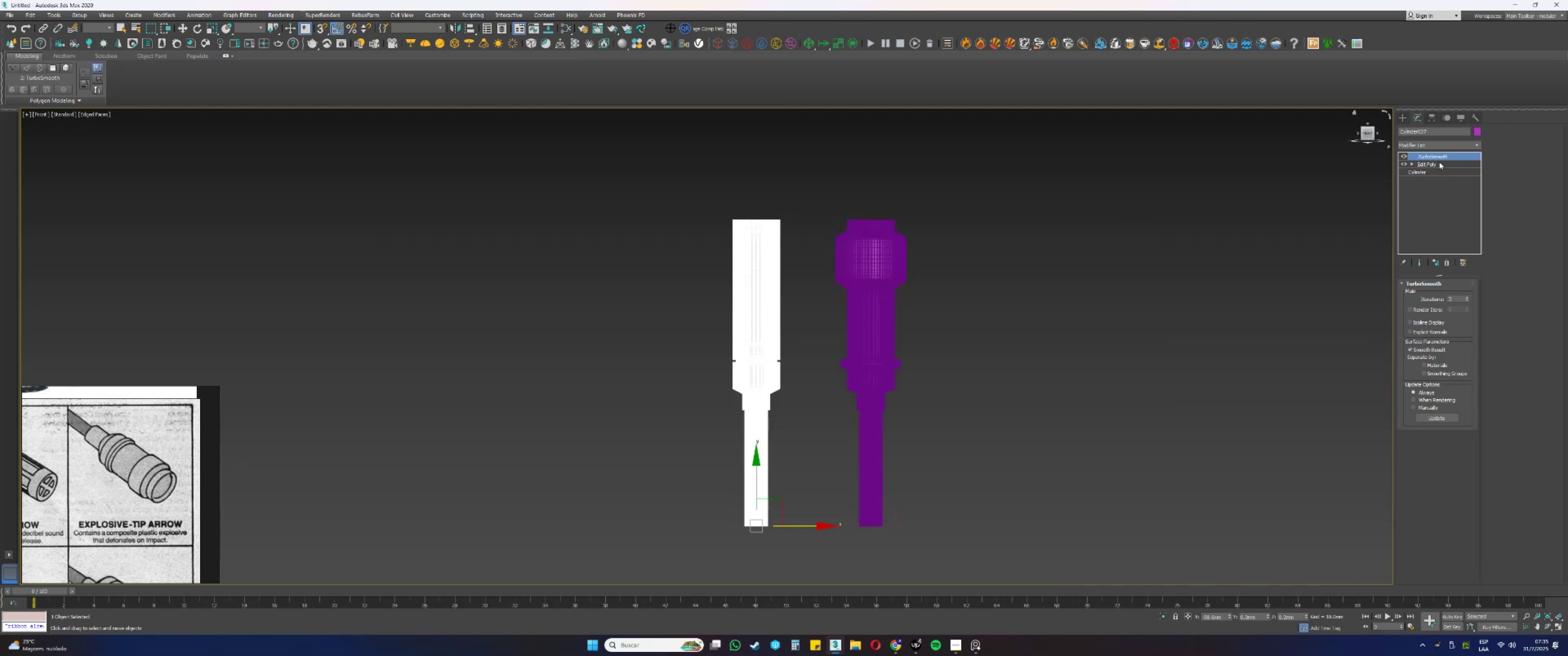 
right_click([1434, 156])
 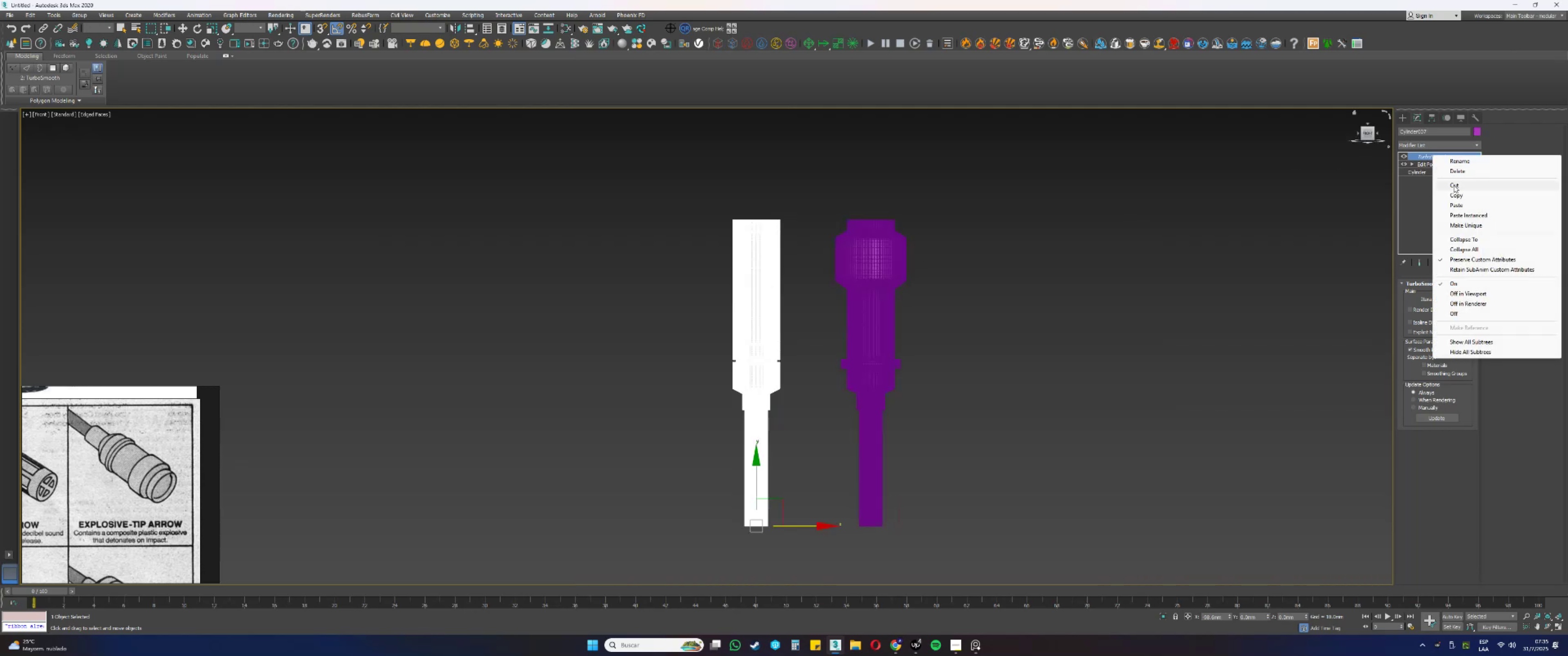 
left_click([1454, 185])
 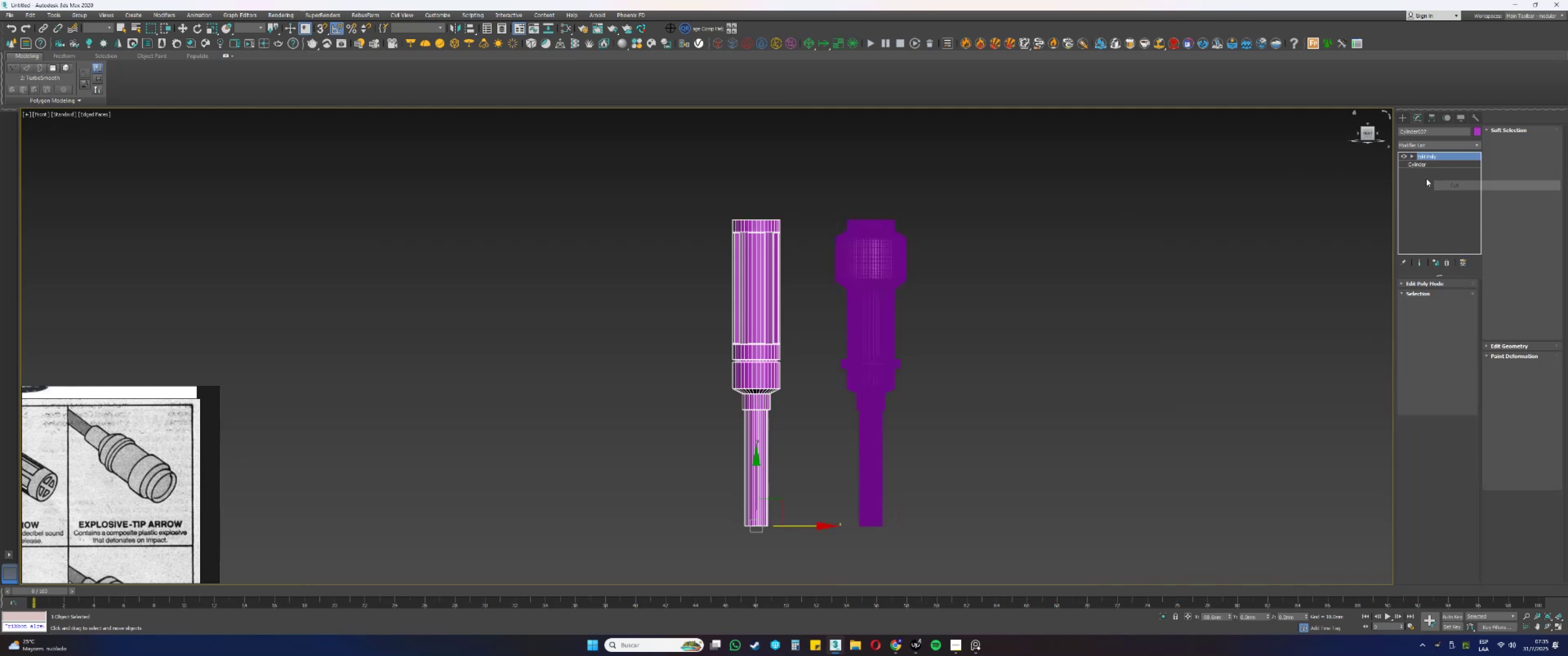 
right_click([1417, 174])
 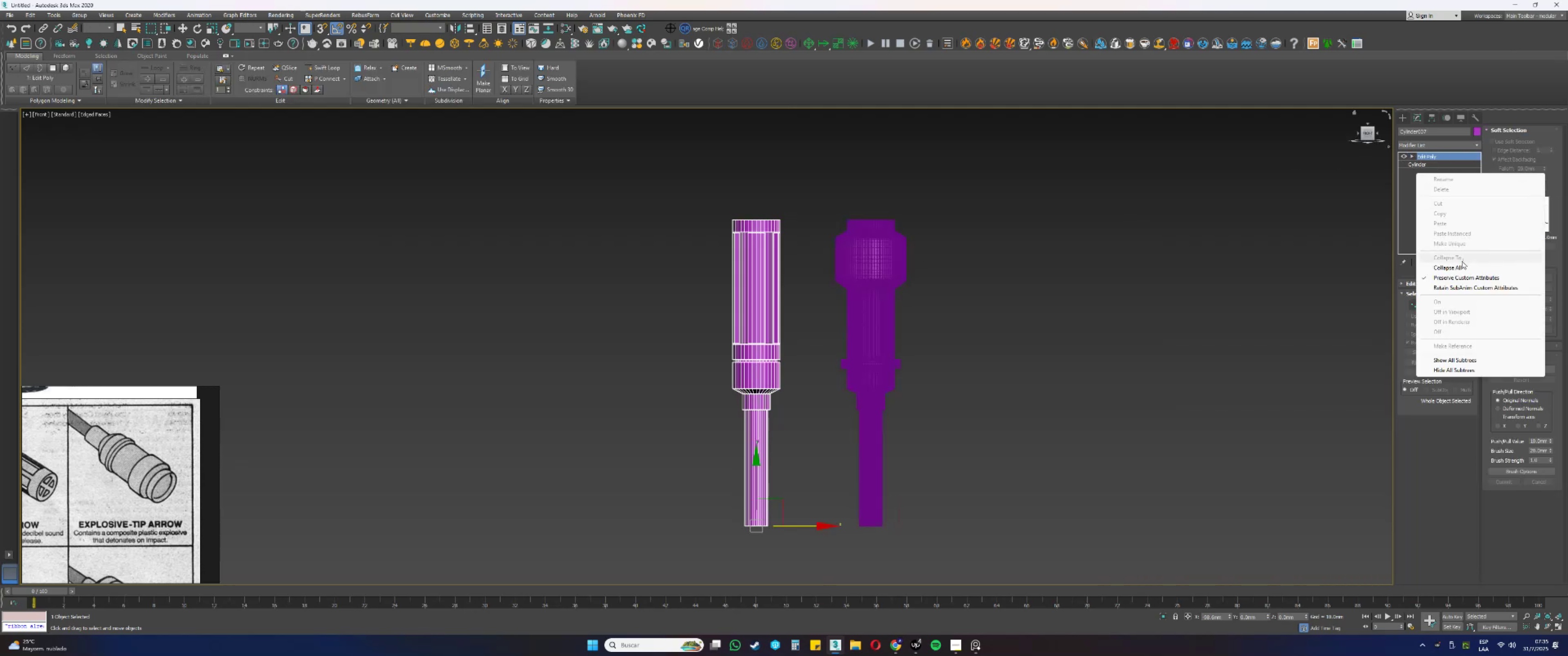 
left_click([1451, 269])
 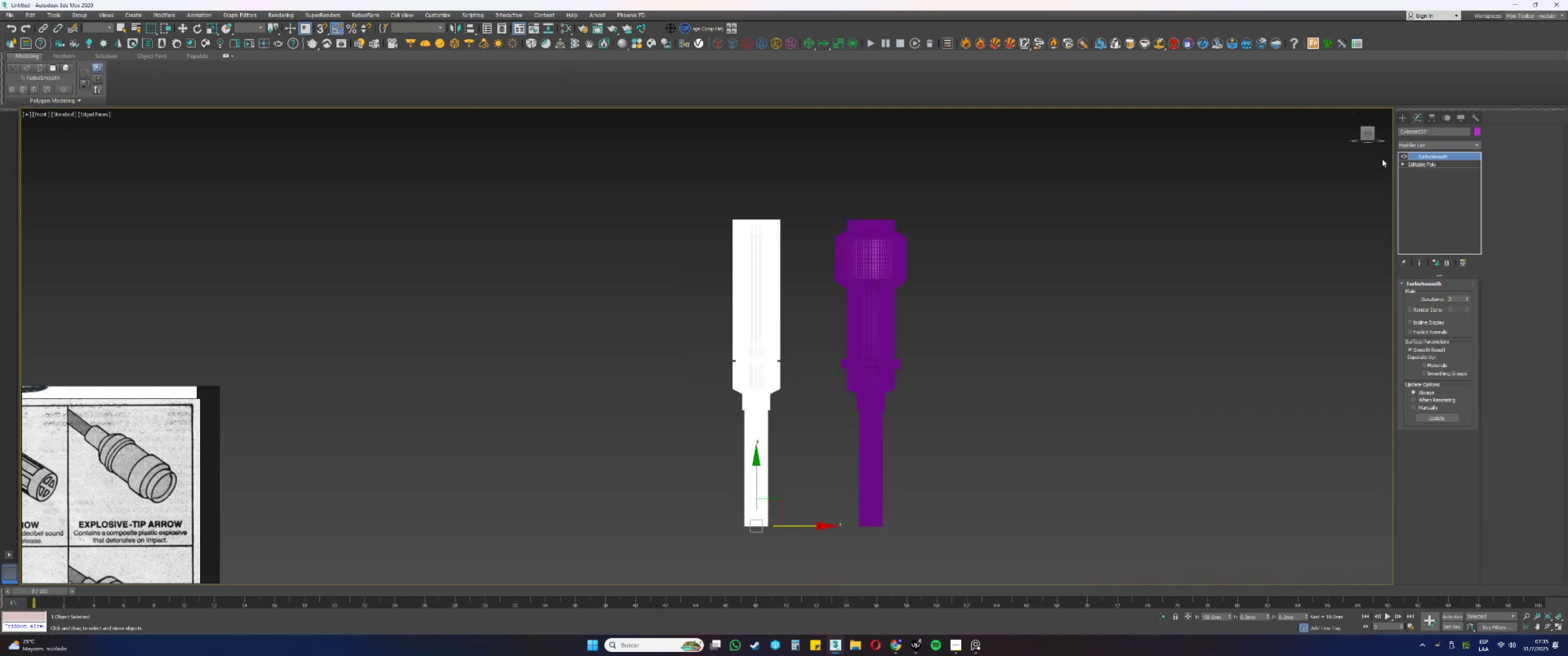 
double_click([1403, 155])
 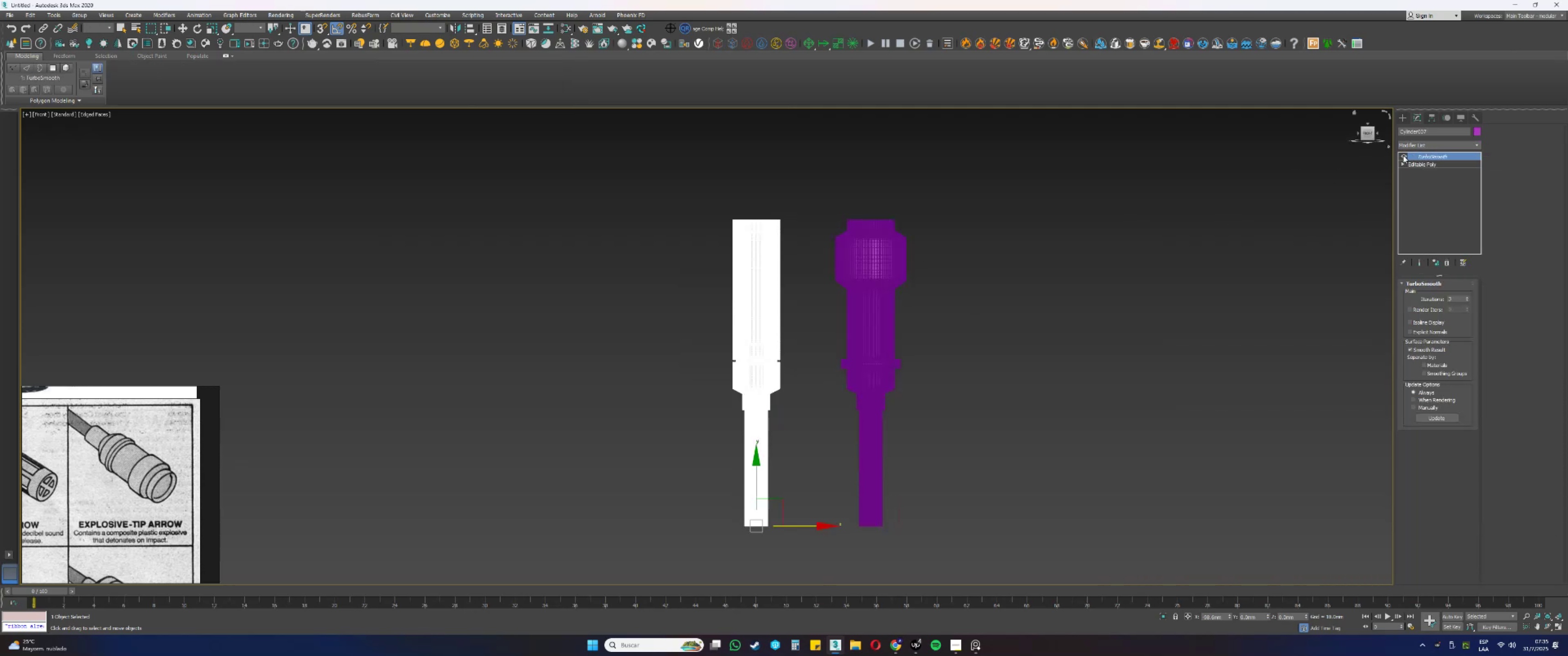 
triple_click([1403, 155])
 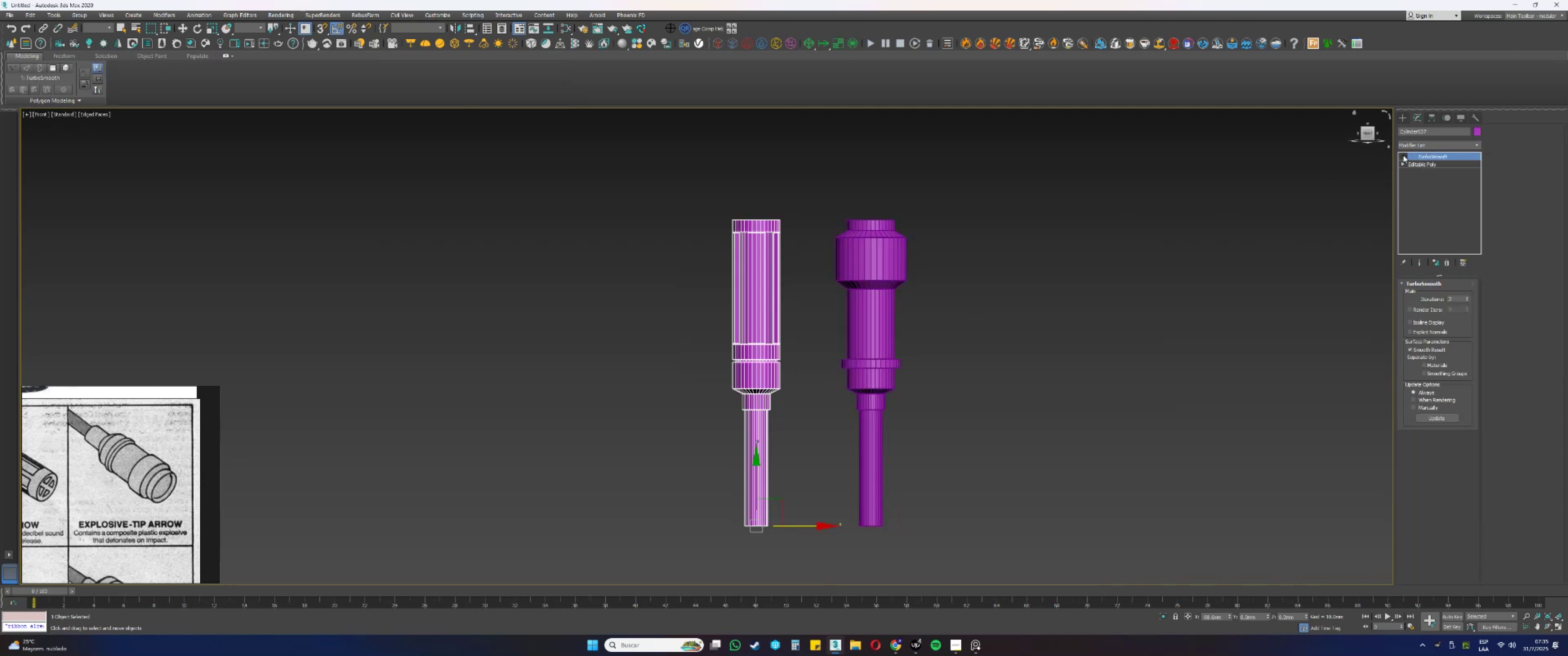 
triple_click([1403, 155])
 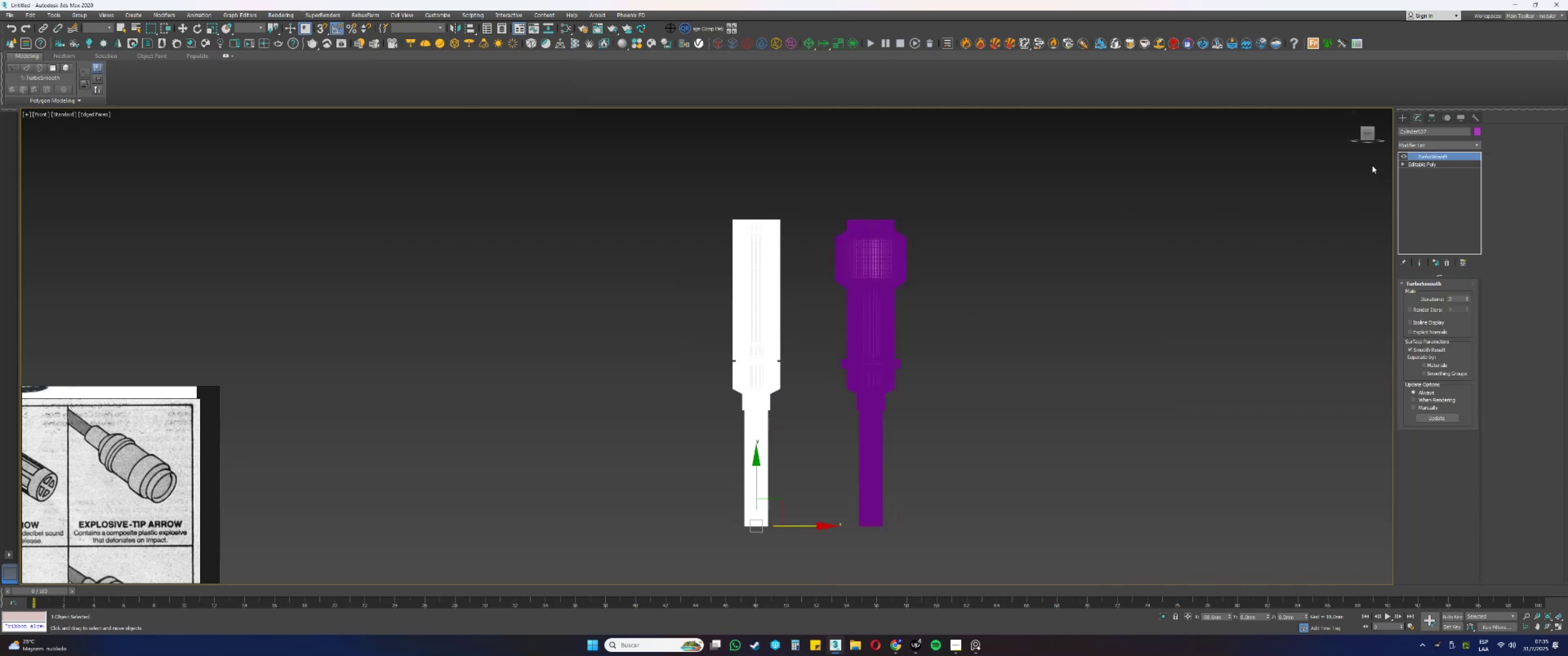 
key(F3)
 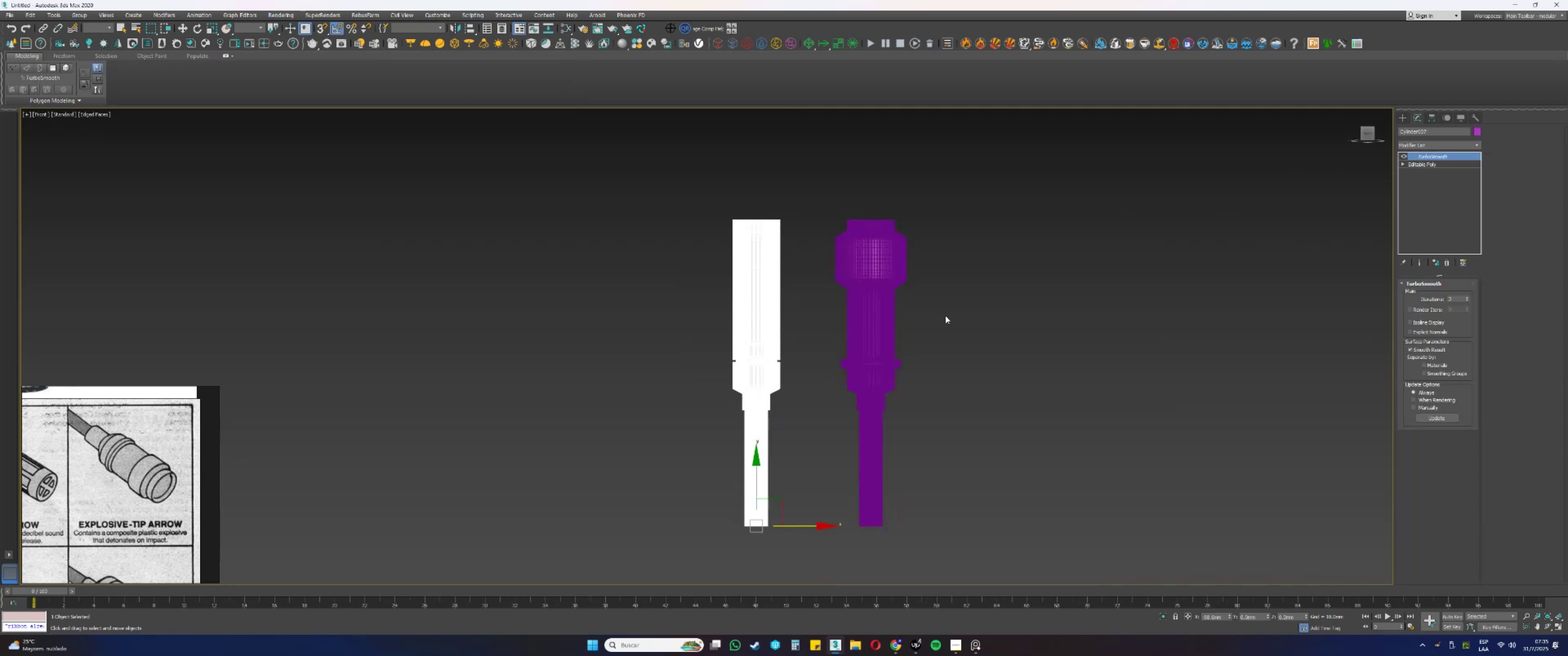 
key(F3)
 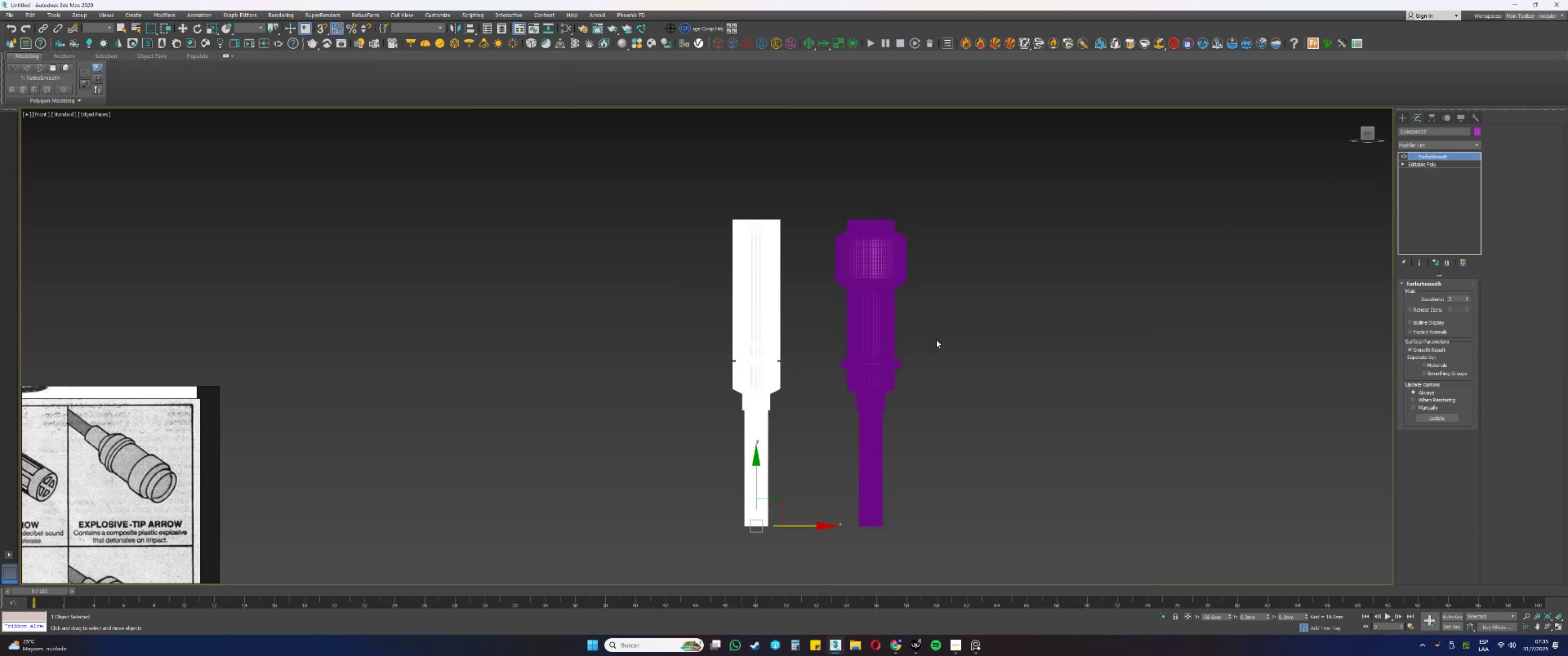 
key(F4)
 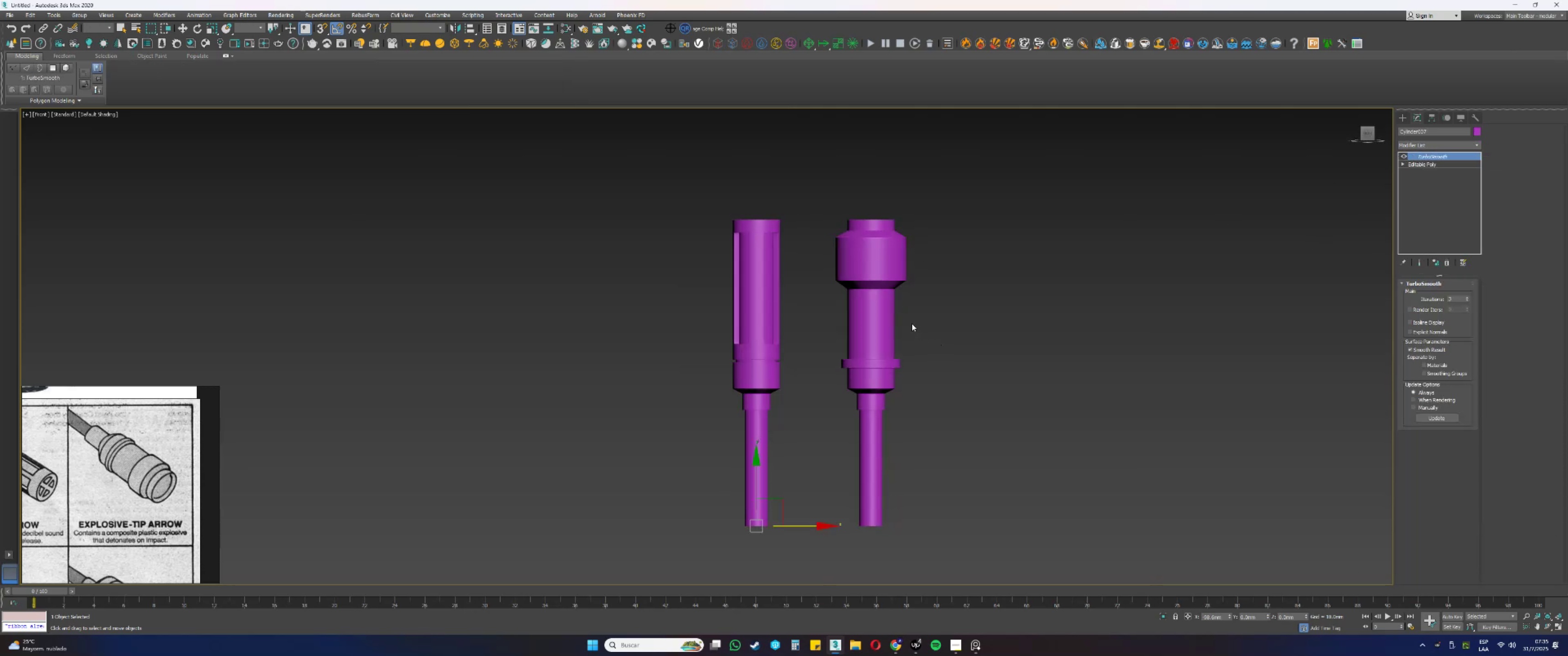 
scroll: coordinate [911, 323], scroll_direction: down, amount: 1.0
 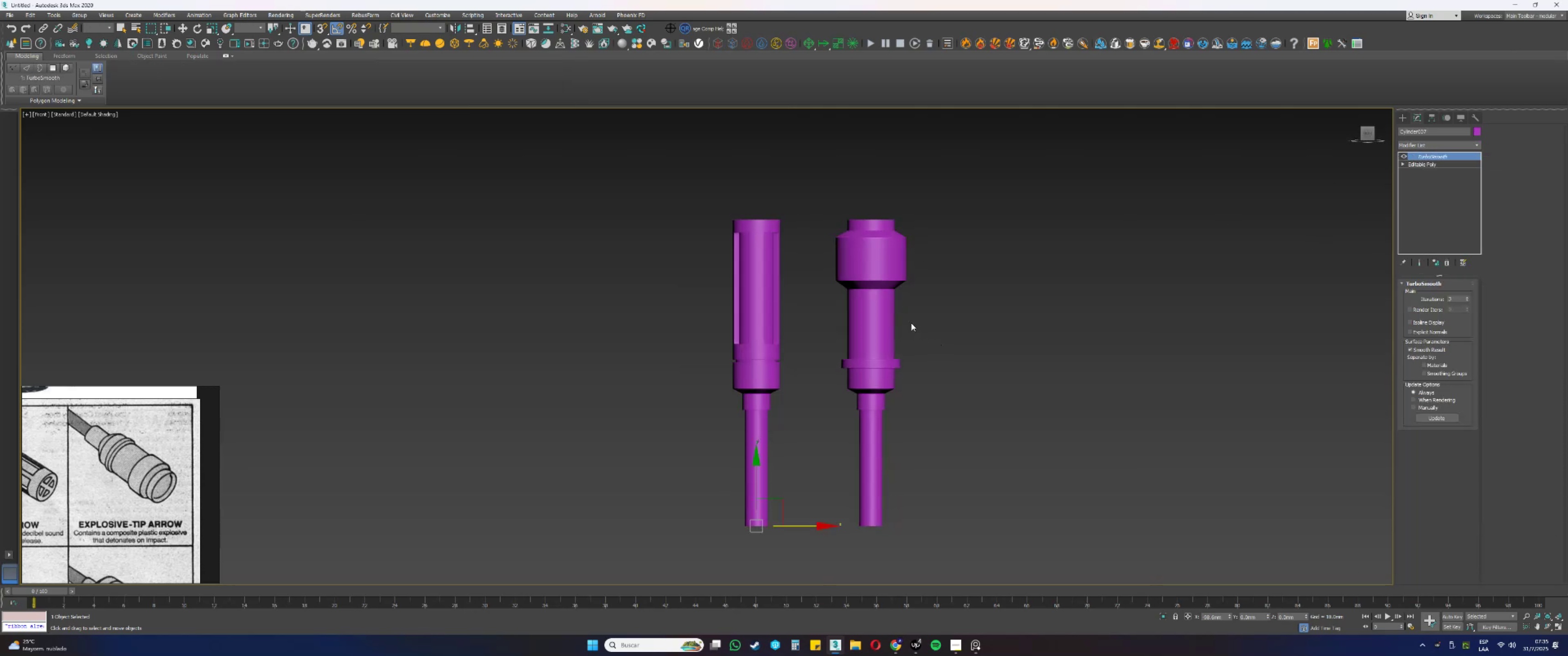 
hold_key(key=AltLeft, duration=0.45)
 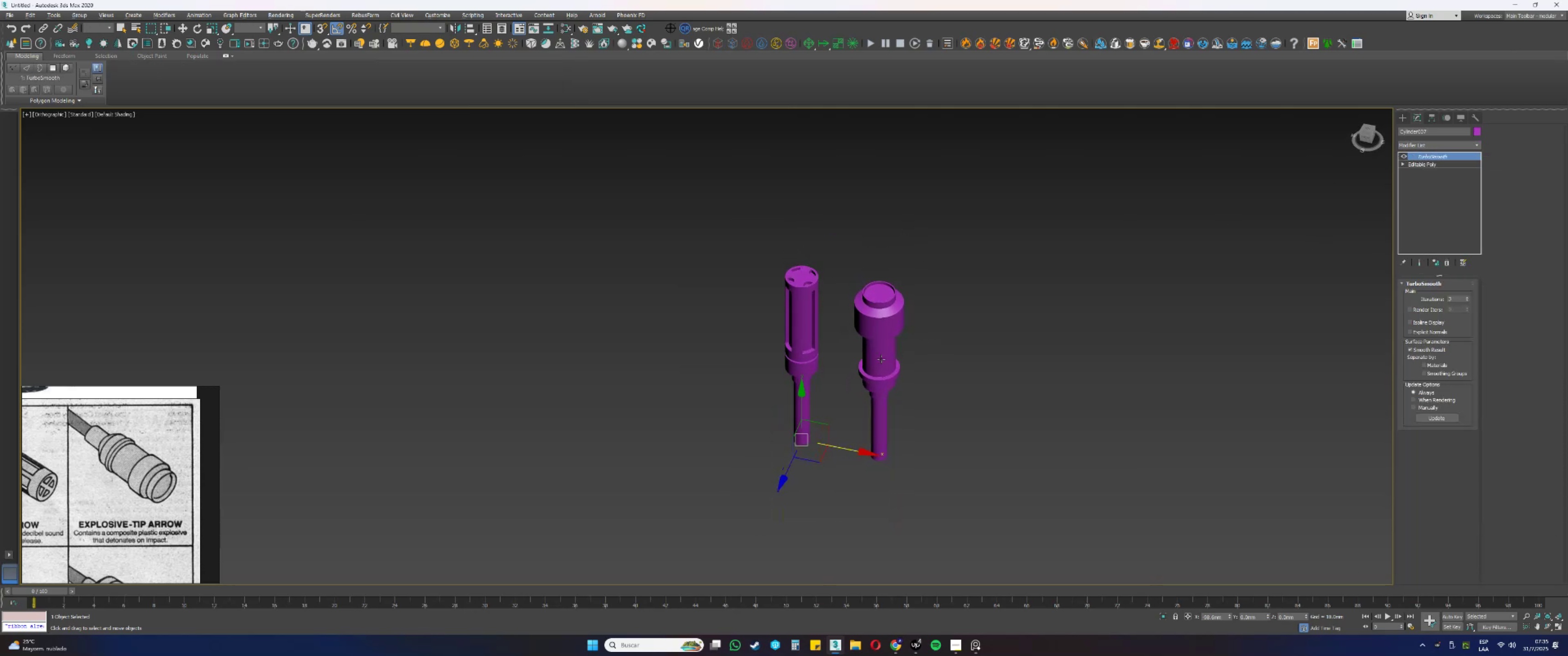 
scroll: coordinate [873, 349], scroll_direction: up, amount: 2.0
 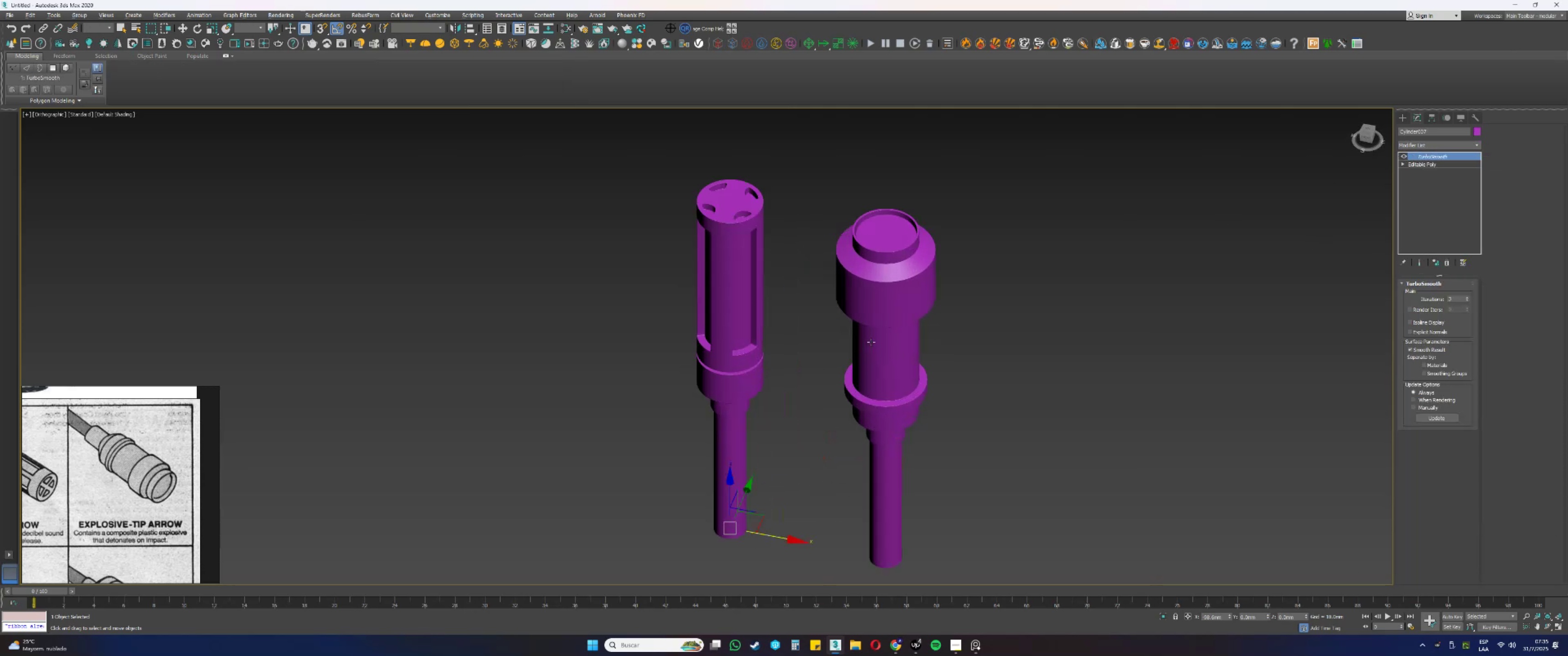 
hold_key(key=AltLeft, duration=1.54)
 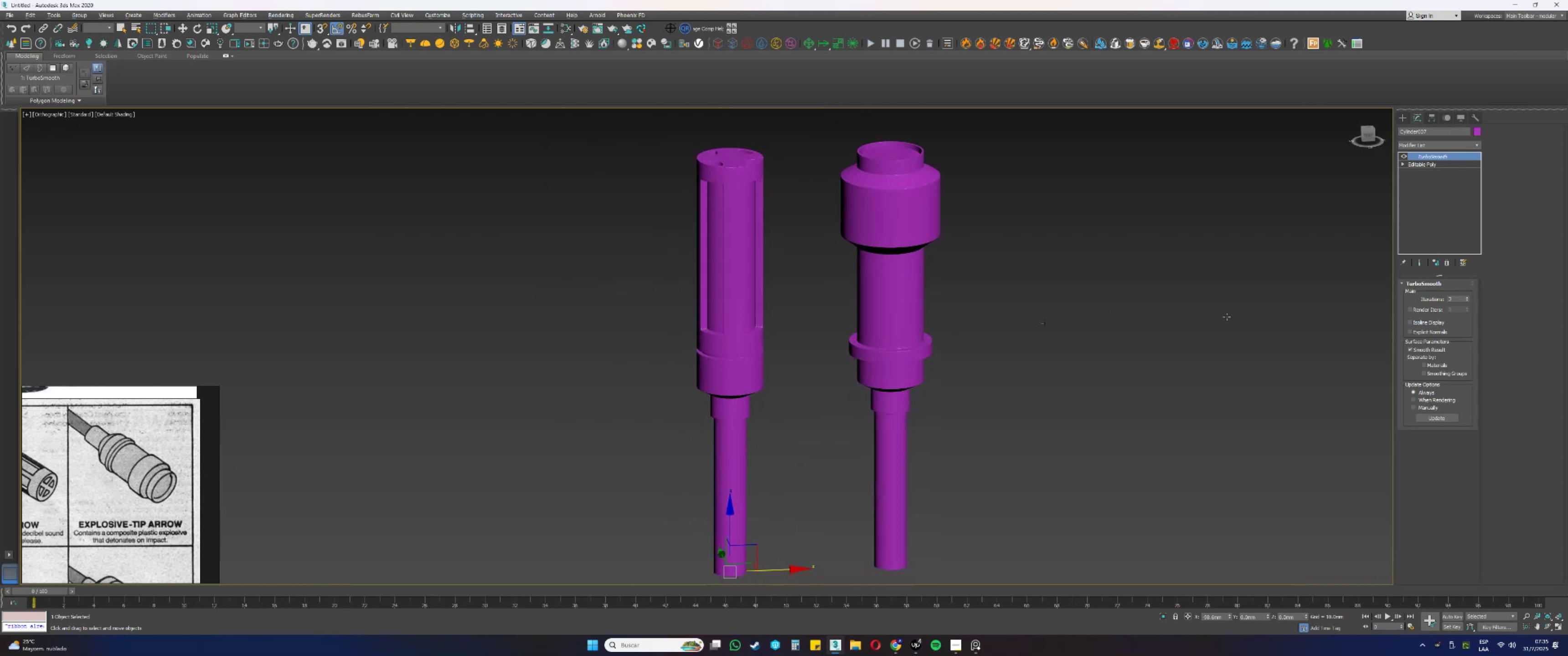 
hold_key(key=AltLeft, duration=0.48)
 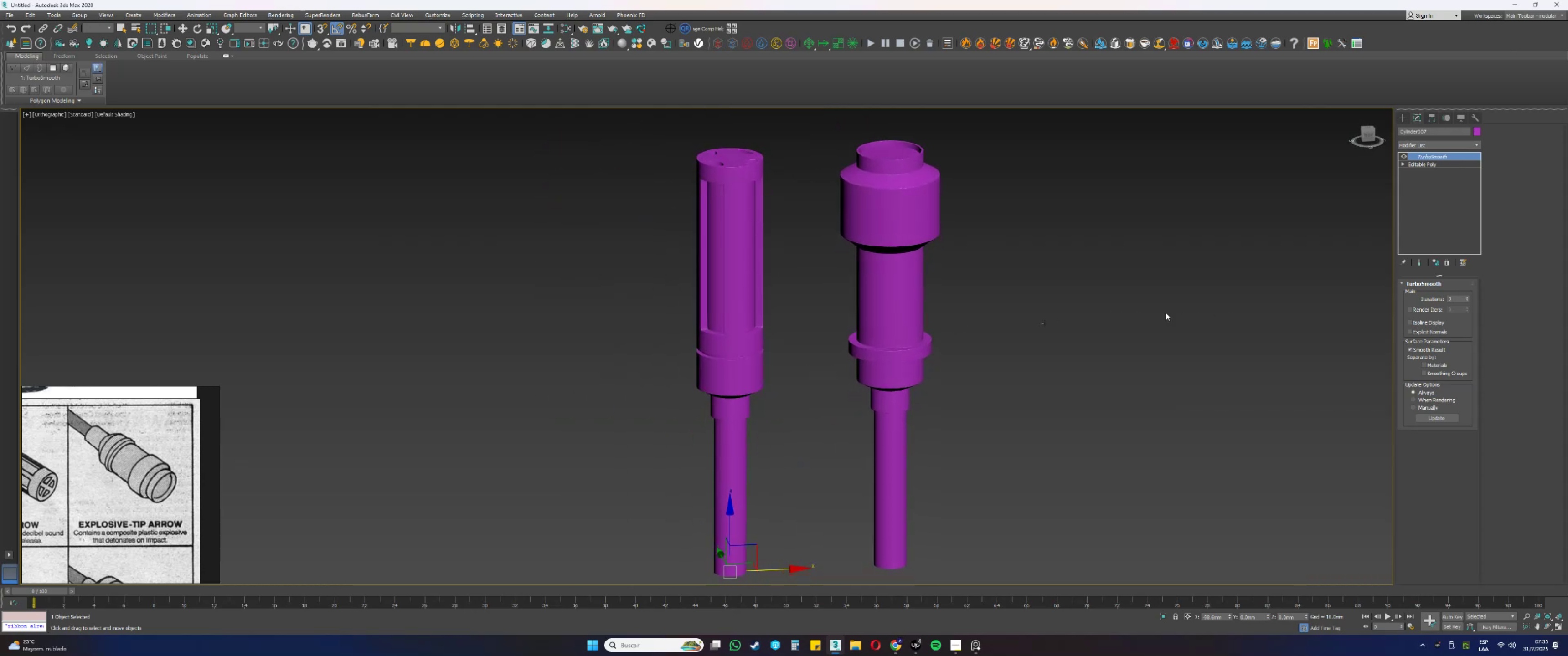 
key(Alt+AltLeft)
 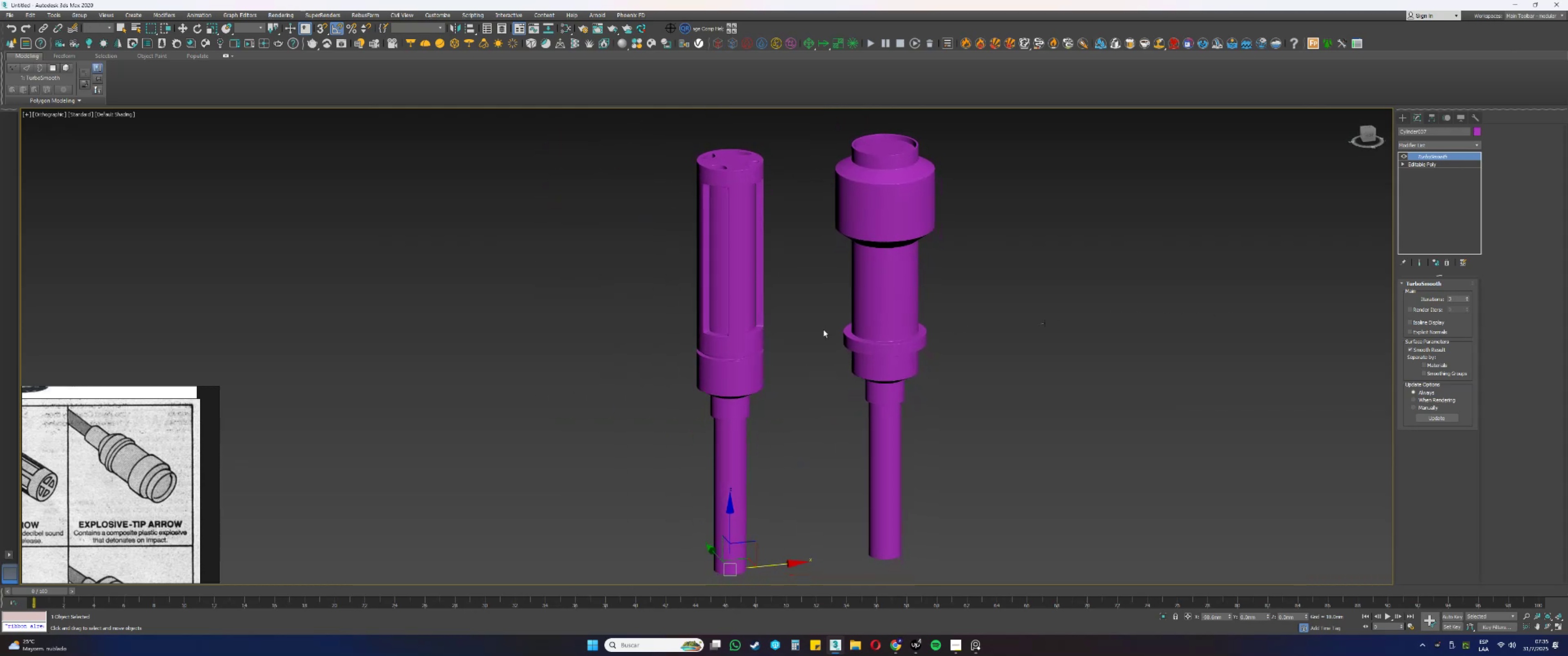 
type(fz)
 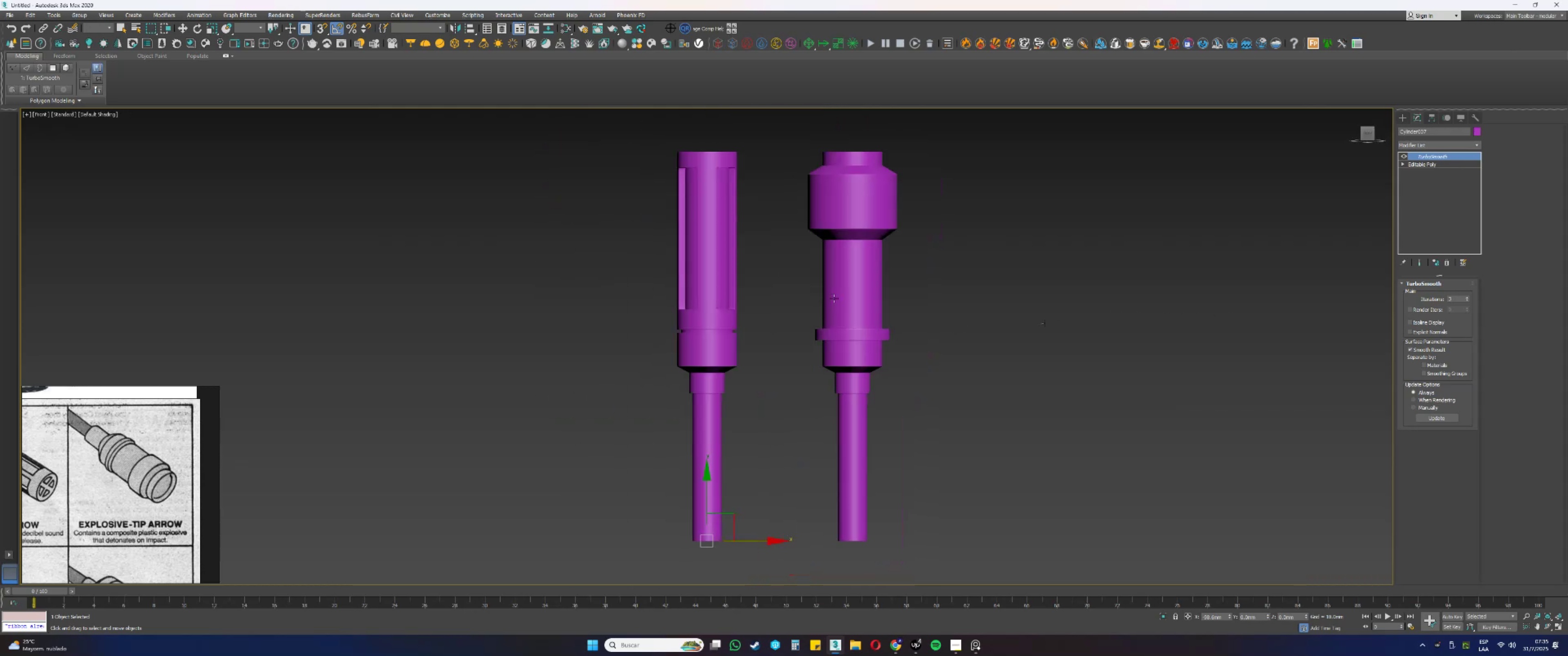 
scroll: coordinate [834, 298], scroll_direction: down, amount: 3.0
 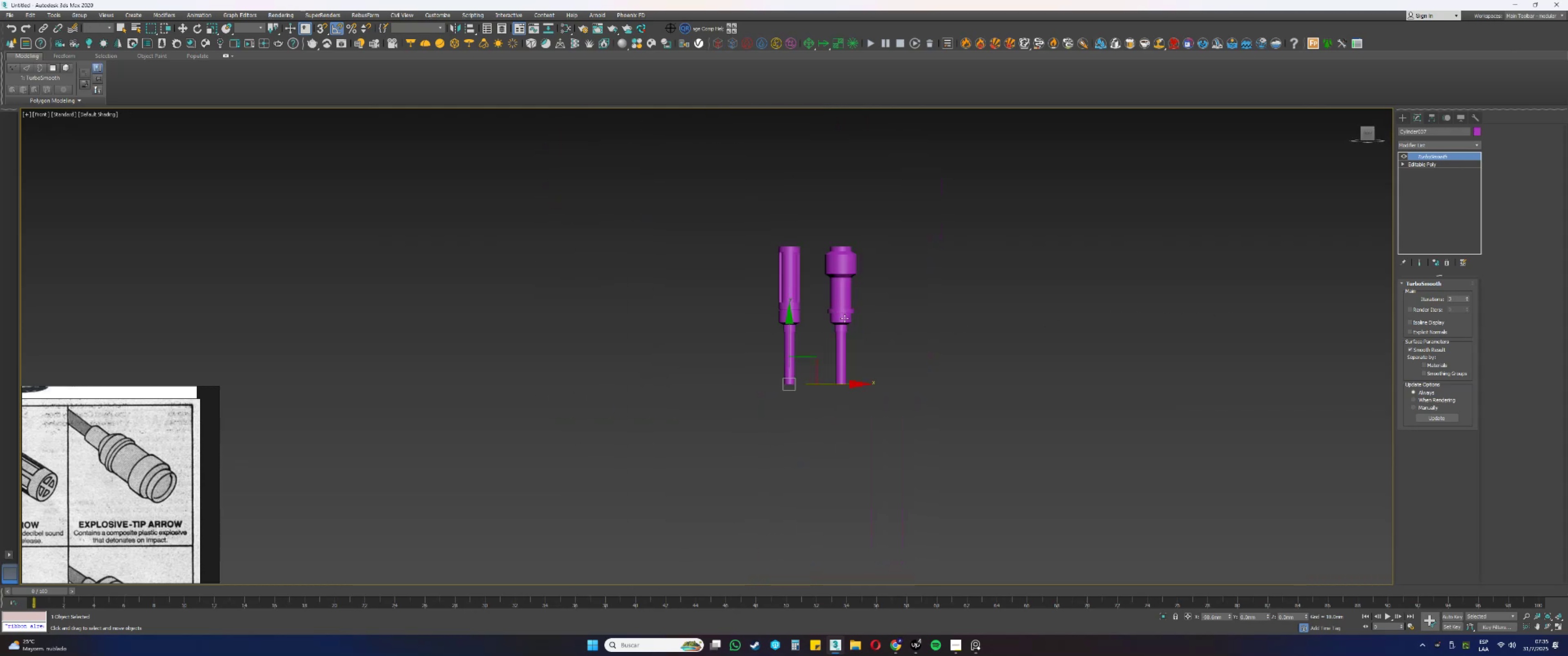 
scroll: coordinate [845, 318], scroll_direction: up, amount: 2.0
 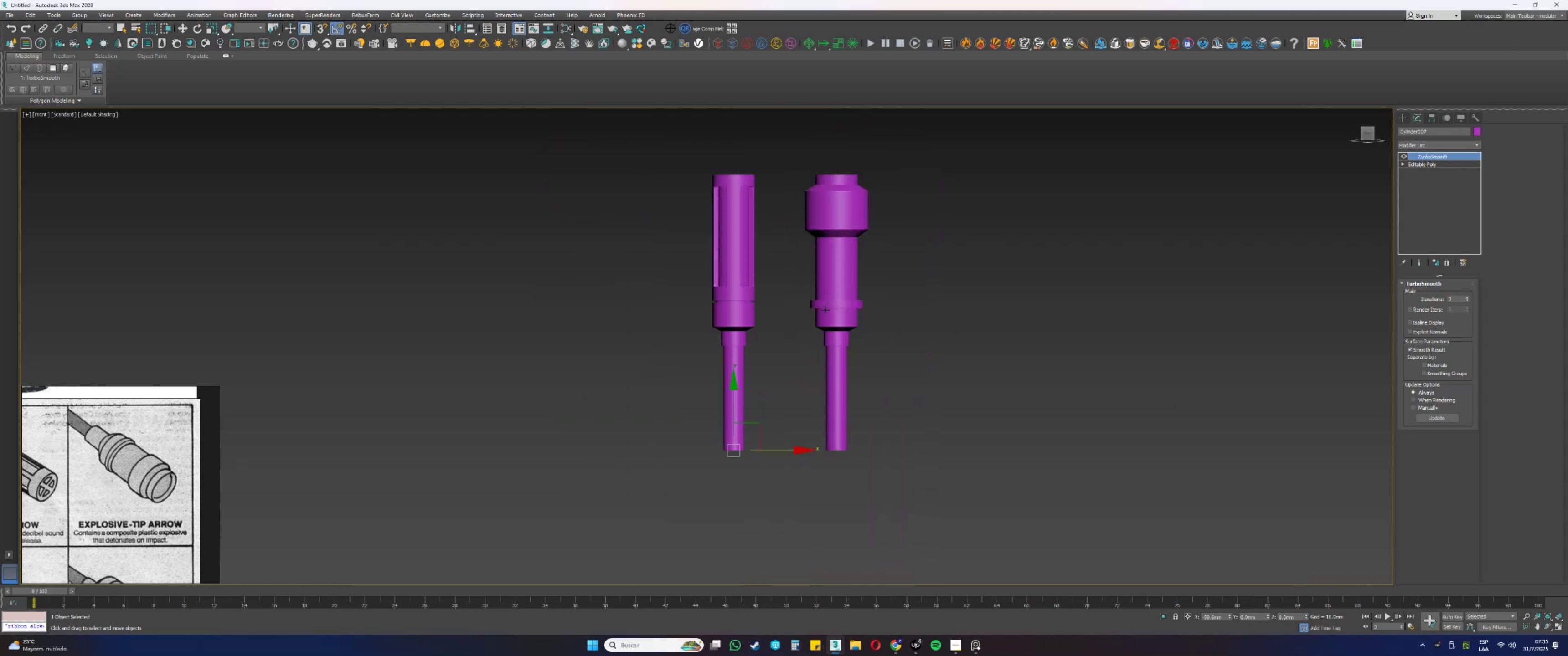 
left_click([839, 315])
 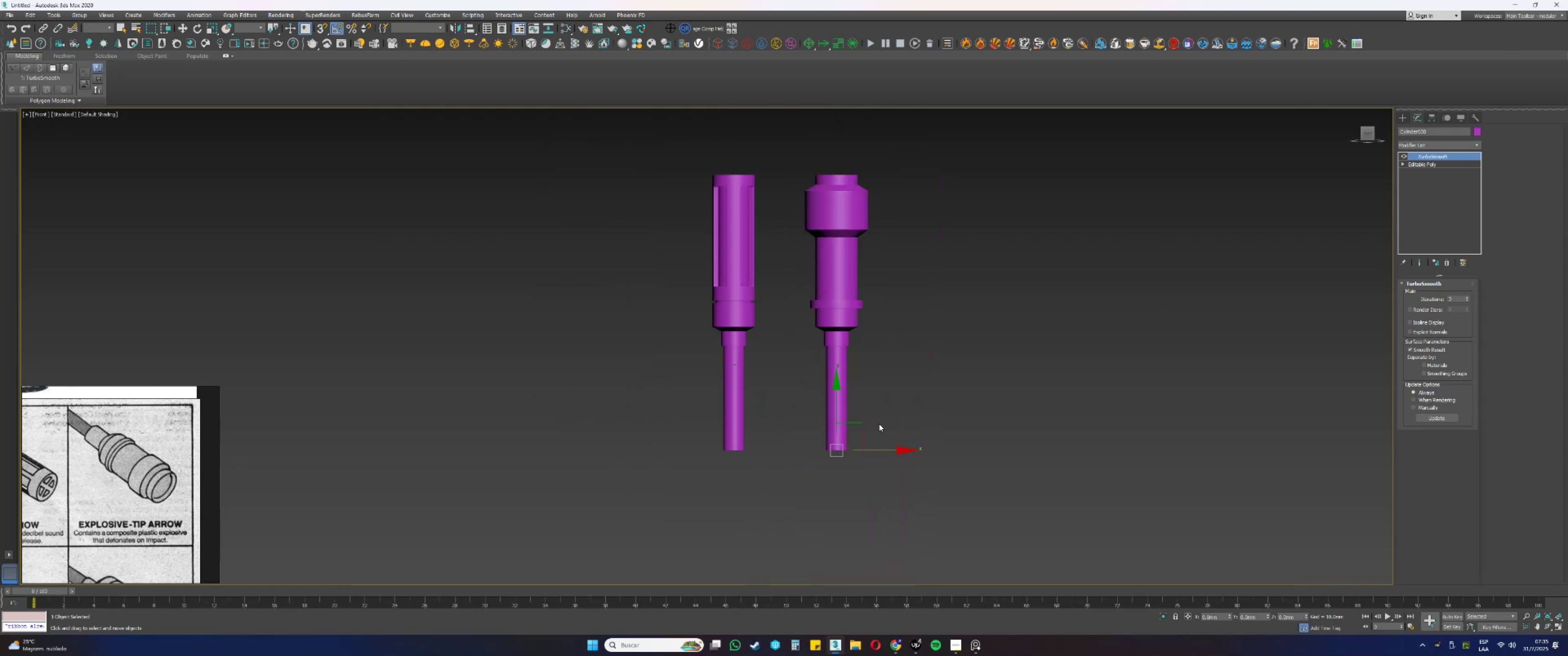 
hold_key(key=ShiftLeft, duration=0.34)
left_click_drag(start_coordinate=[887, 450], to_coordinate=[849, 430])
 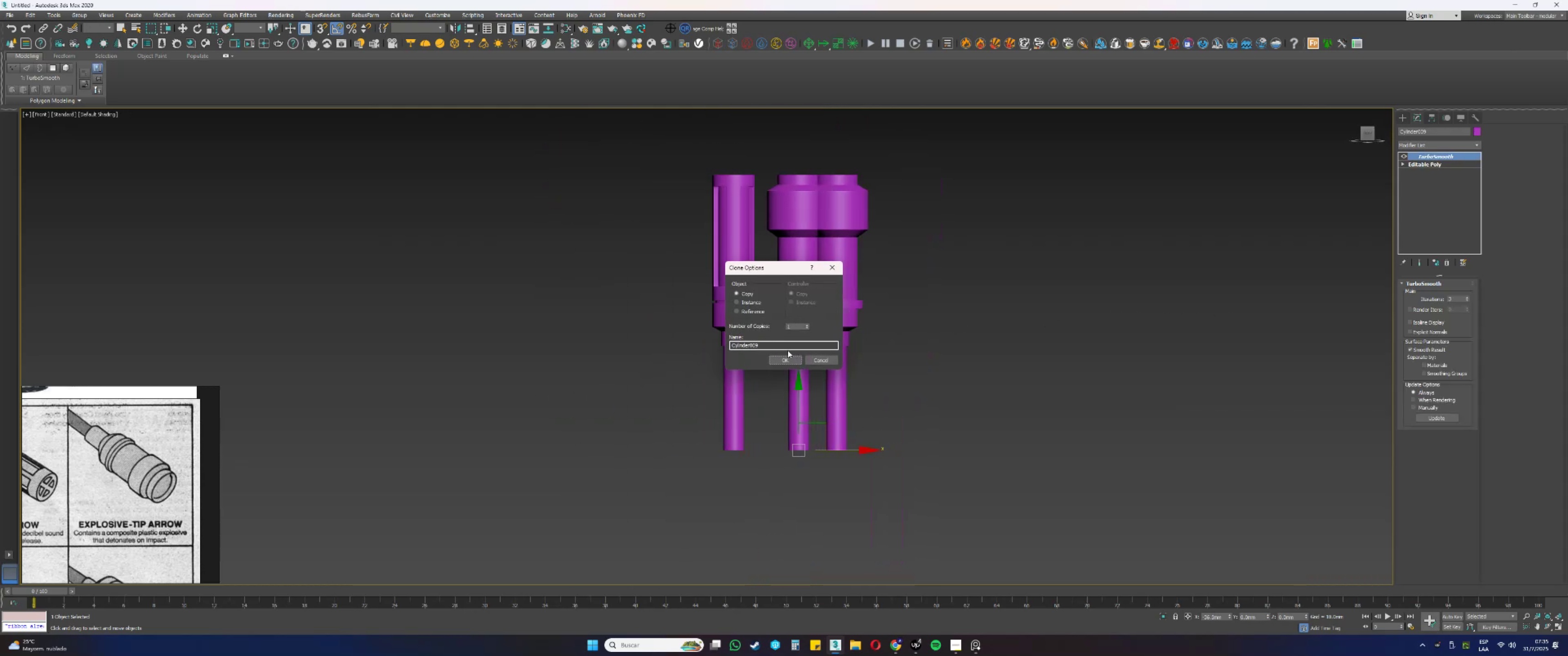 
key(Control+ControlLeft)
 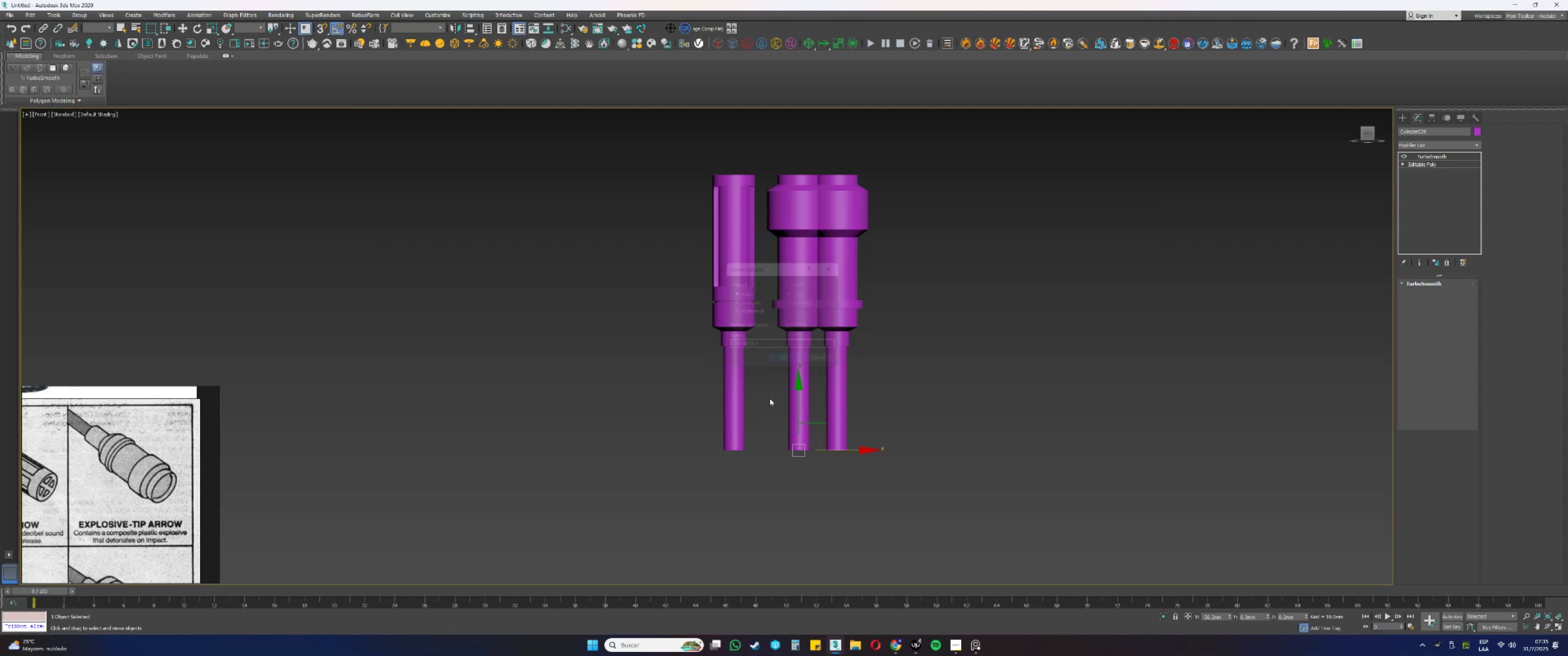 
left_click_drag(start_coordinate=[758, 423], to_coordinate=[712, 361])
 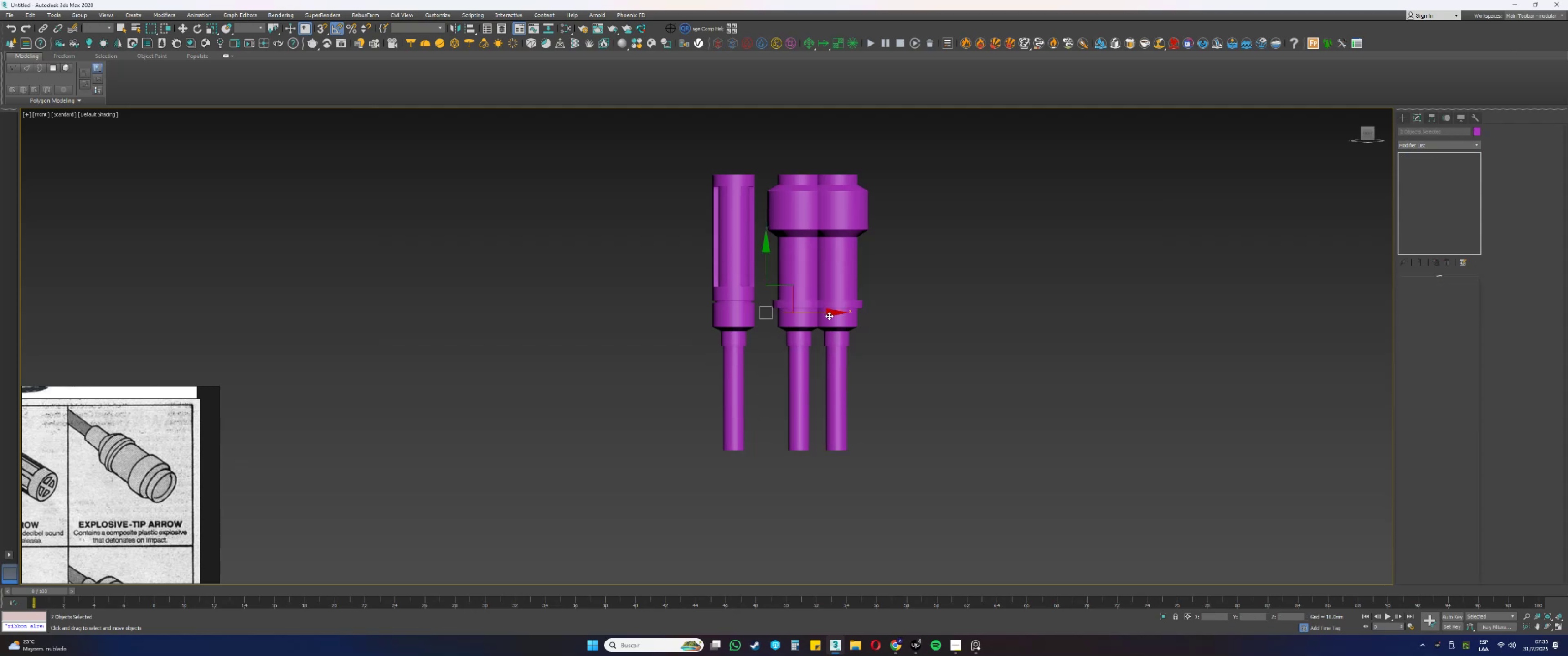 
left_click_drag(start_coordinate=[820, 310], to_coordinate=[57, 248])
 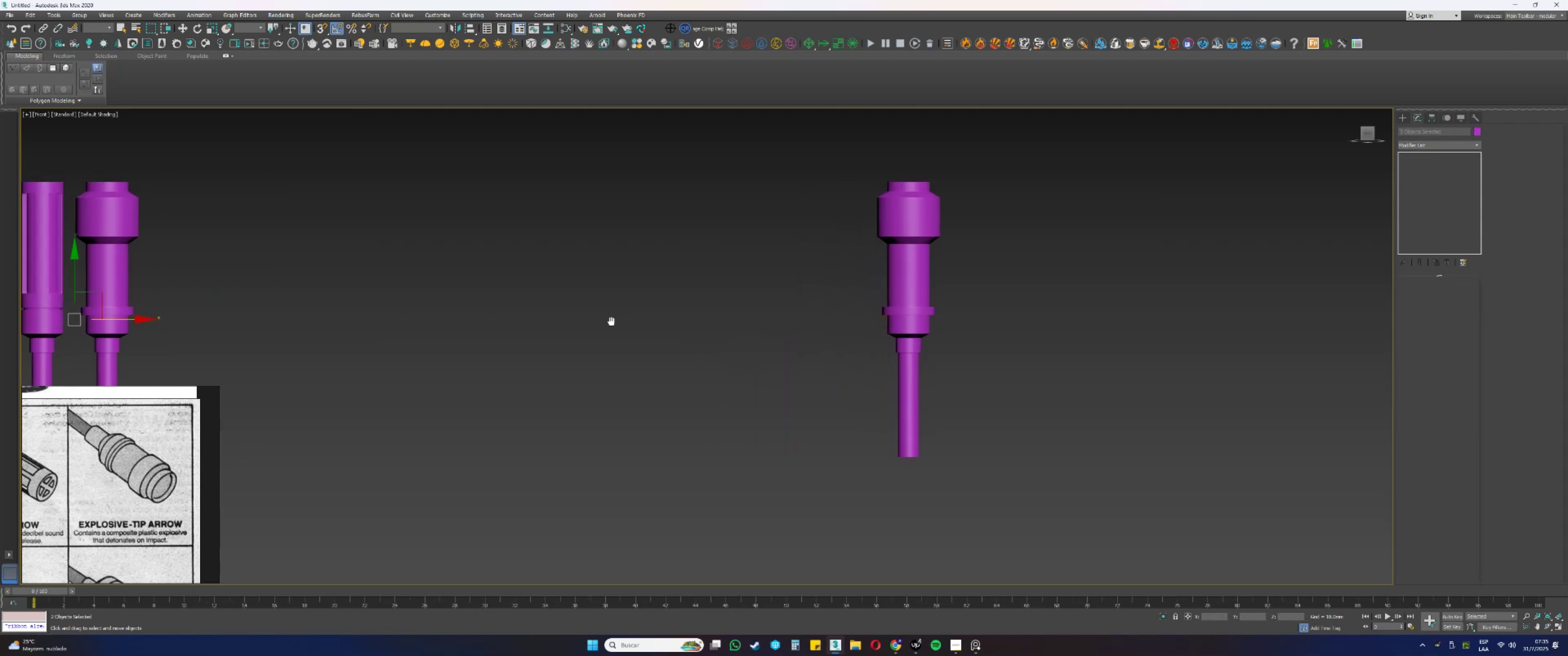 
scroll: coordinate [94, 459], scroll_direction: up, amount: 1.0
 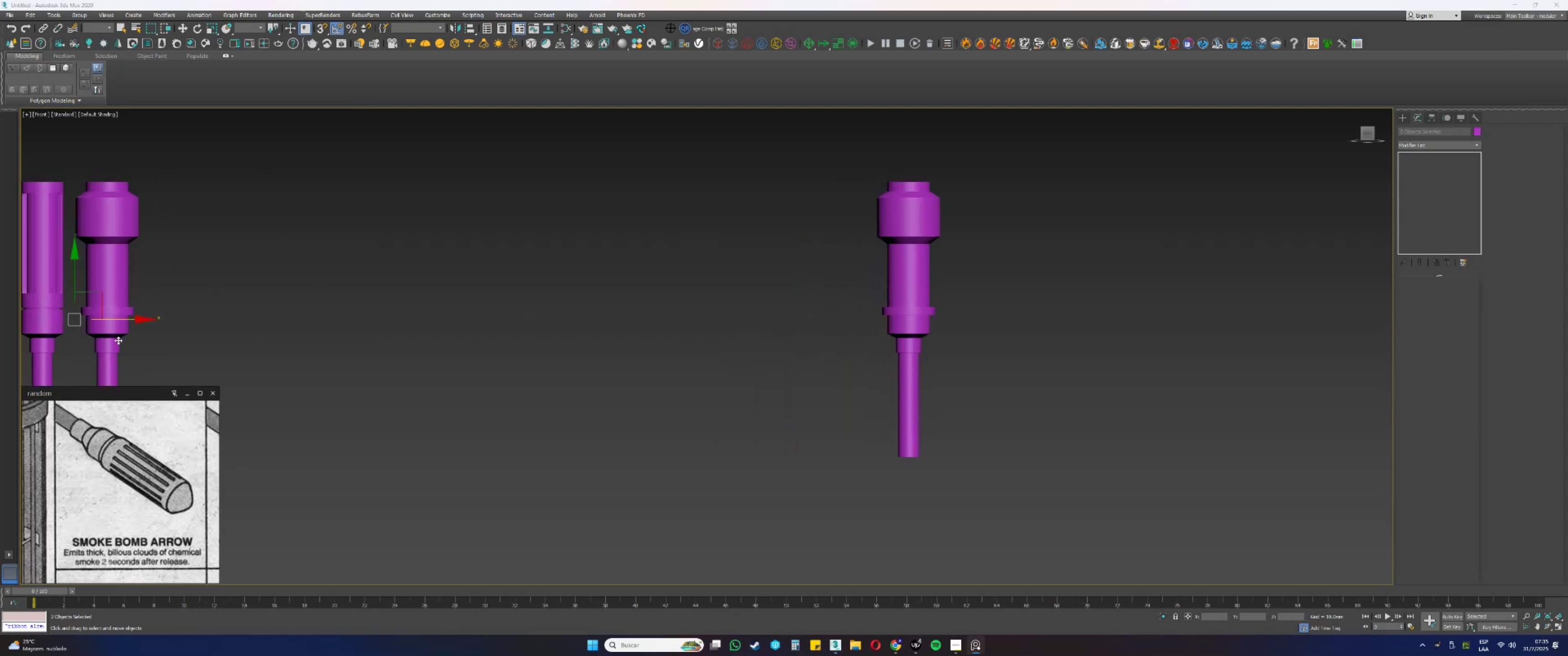 
left_click_drag(start_coordinate=[124, 319], to_coordinate=[327, 321])
 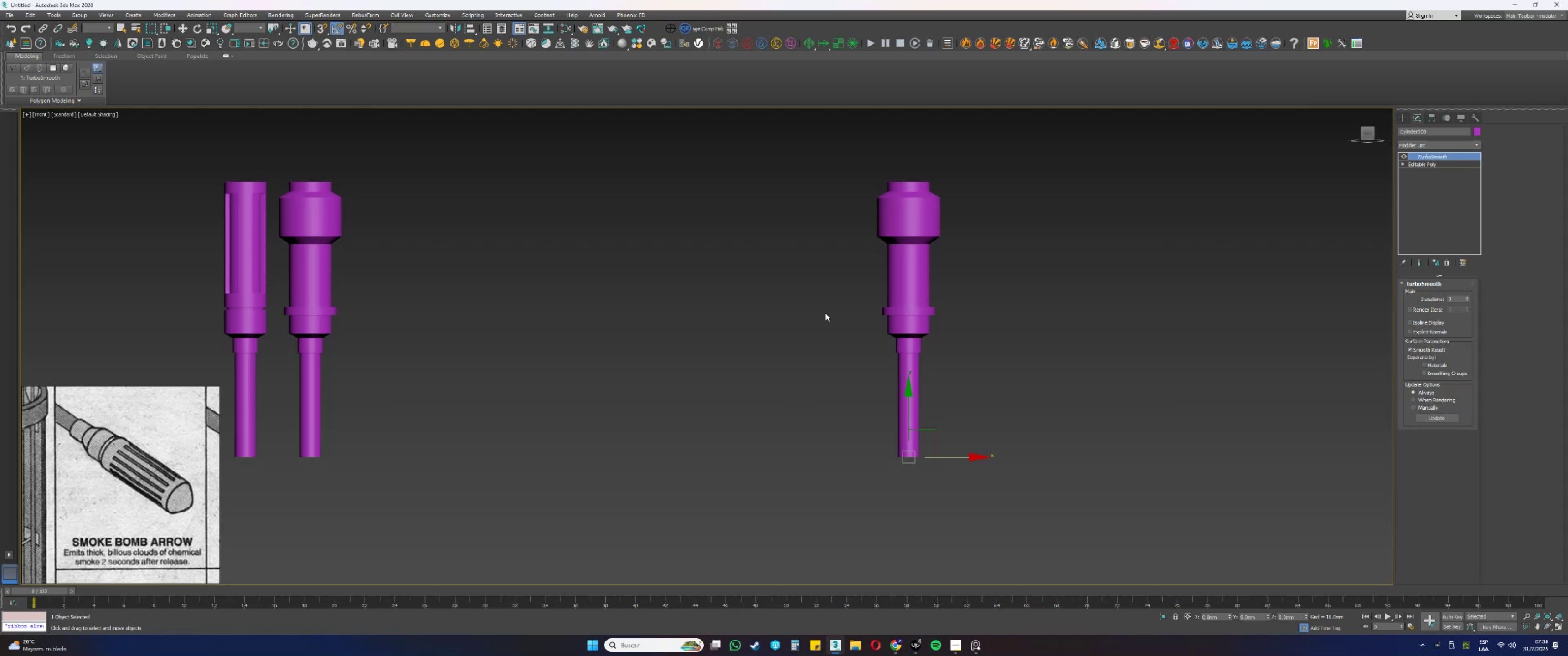 
wait(26.86)
 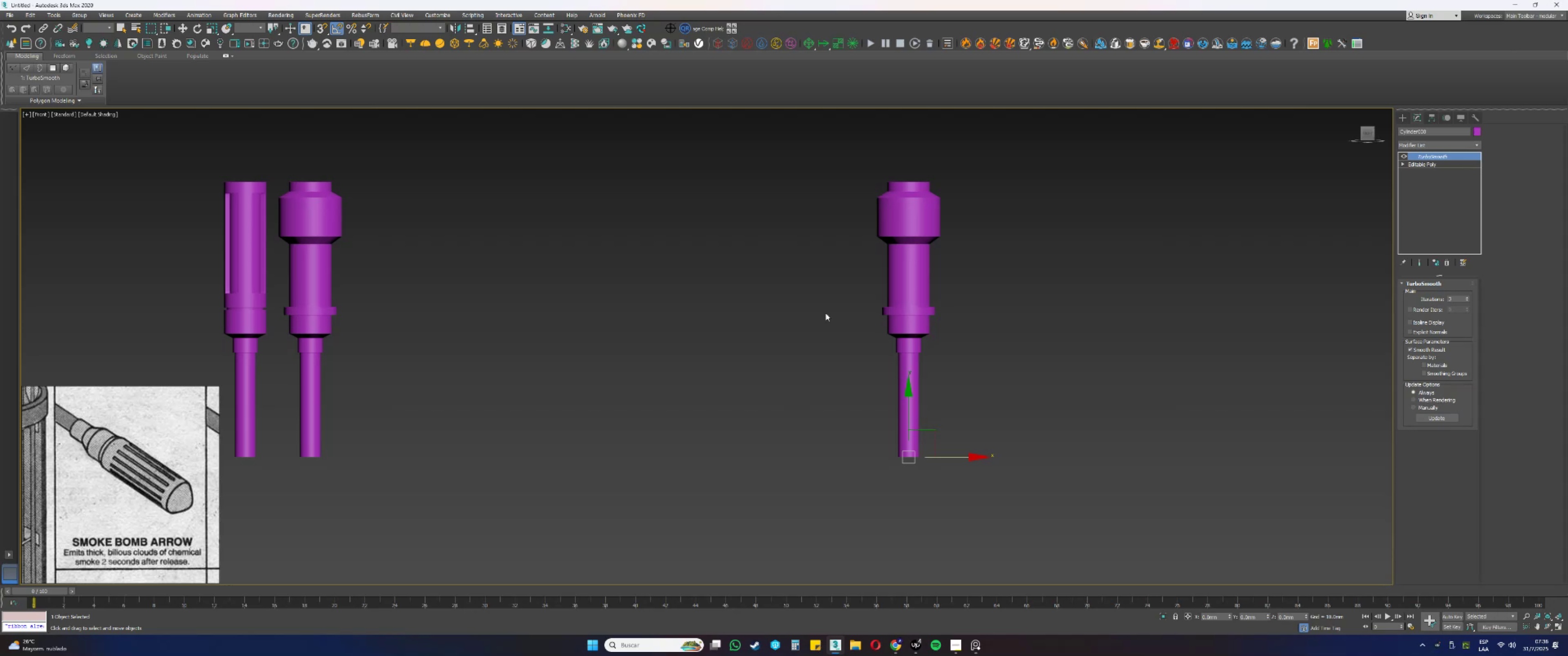 
key(F4)
 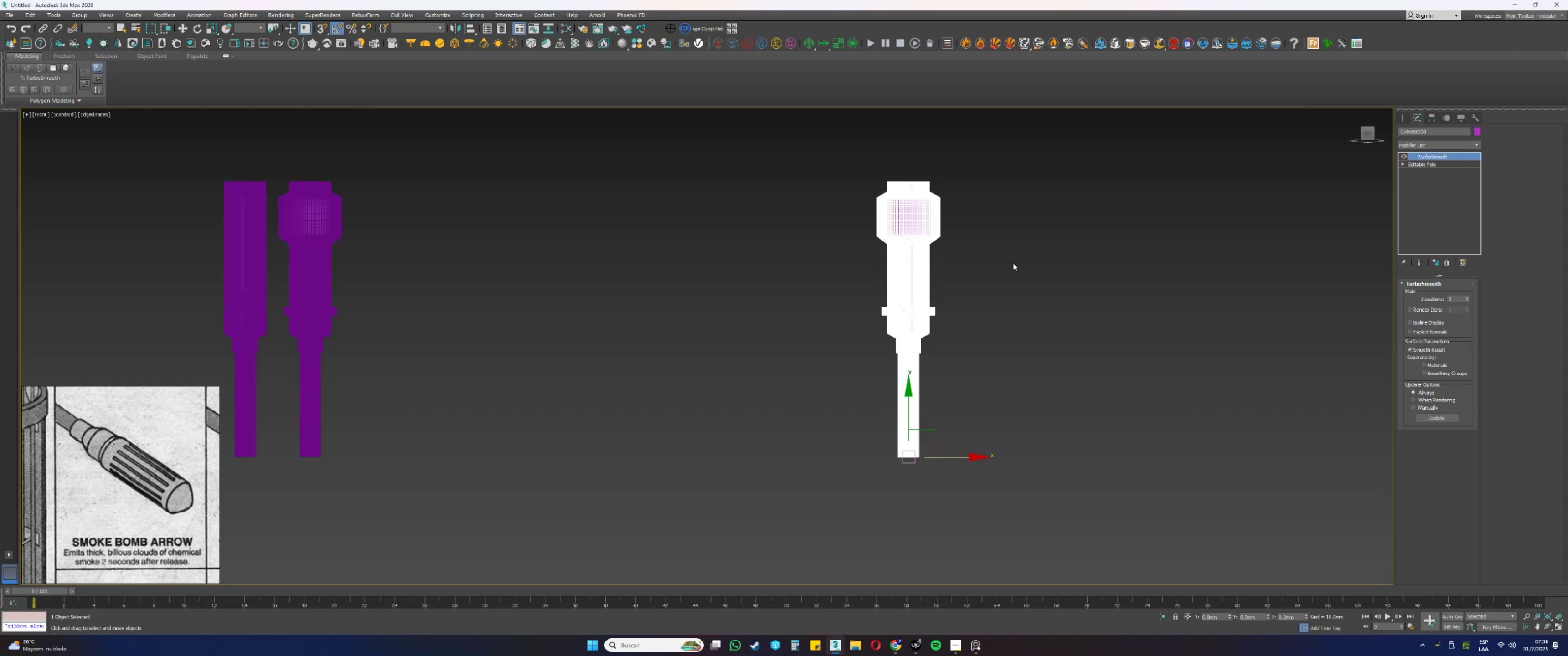 
key(F4)
 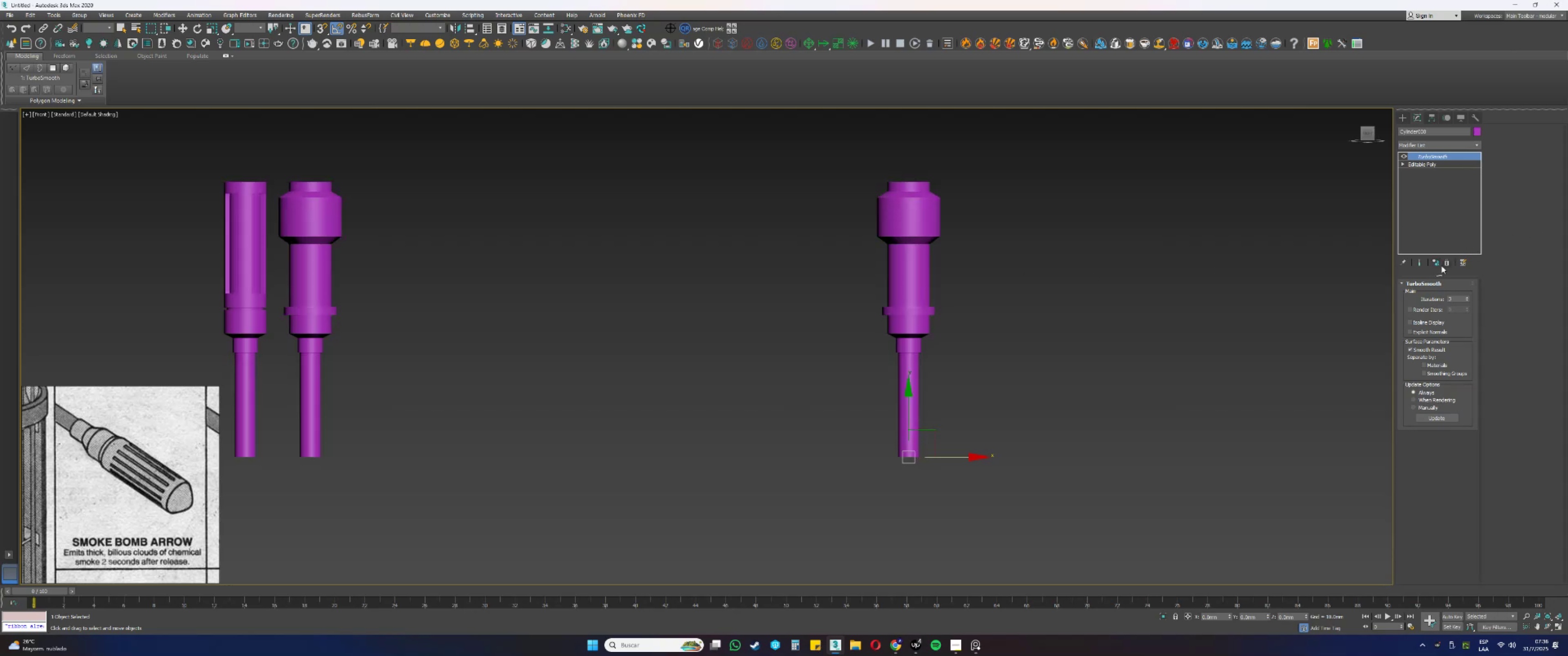 
left_click([1446, 263])
 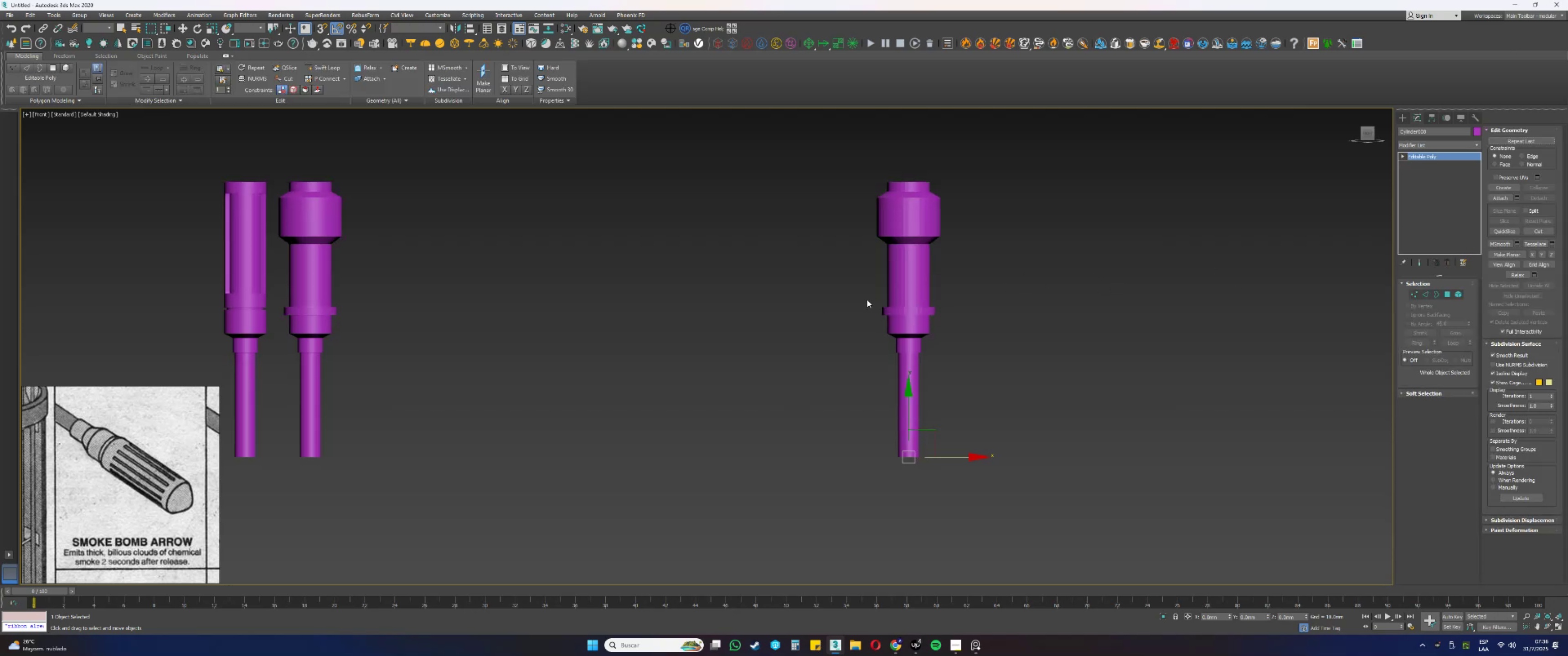 
key(4)
 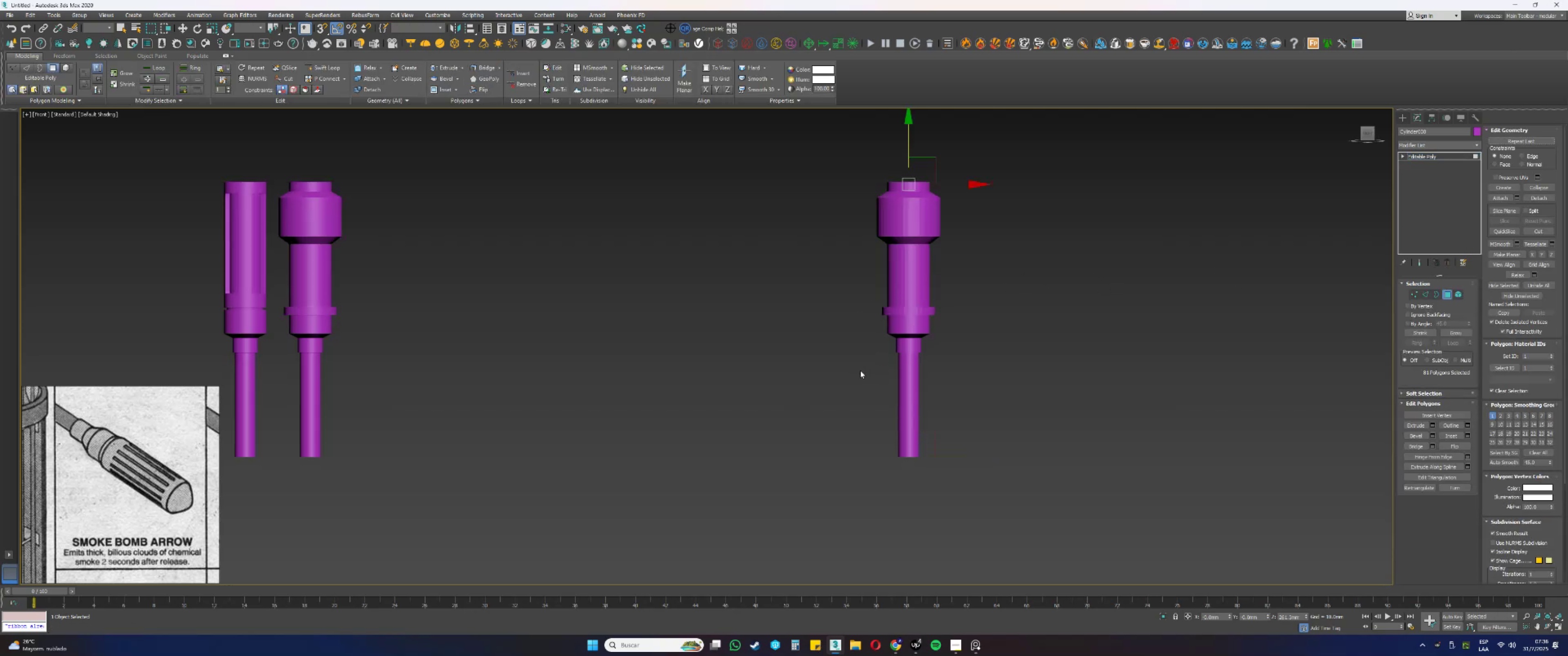 
scroll: coordinate [173, 472], scroll_direction: down, amount: 4.0
 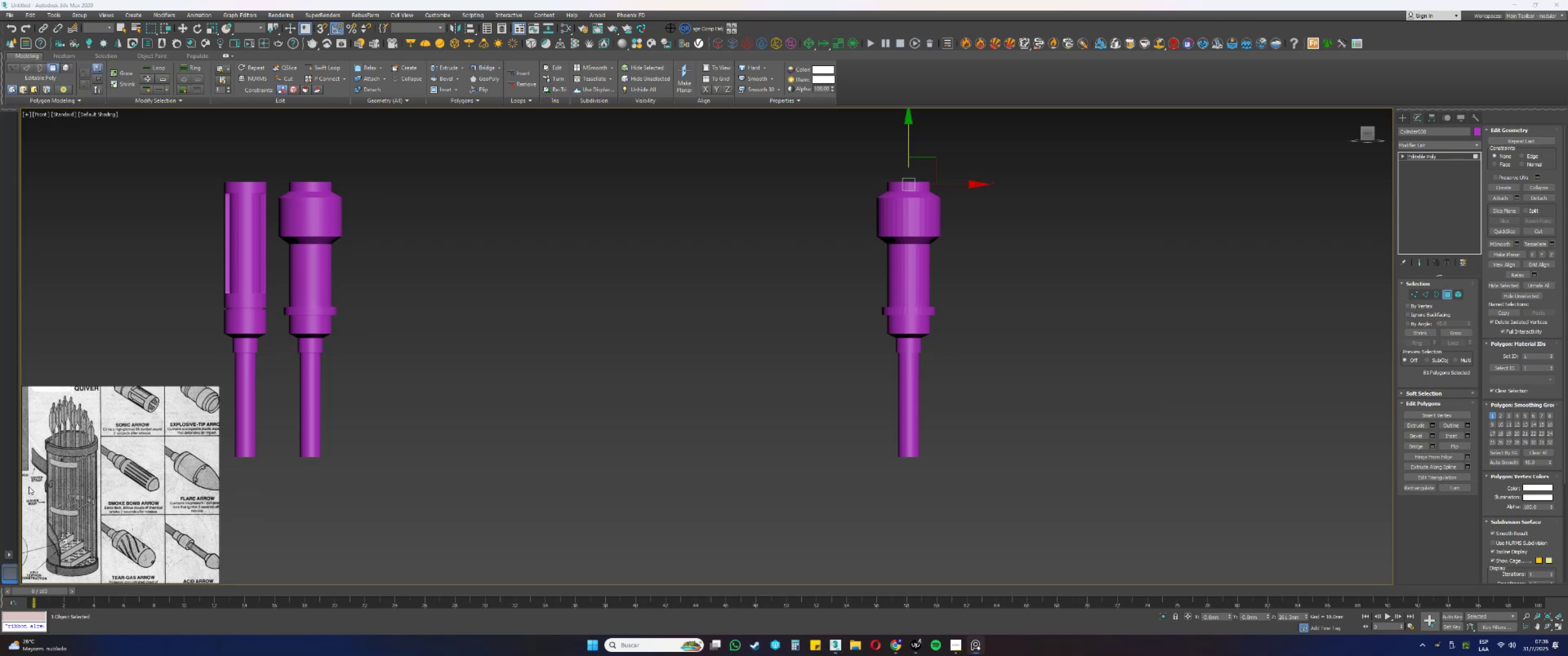 
scroll: coordinate [131, 469], scroll_direction: up, amount: 4.0
 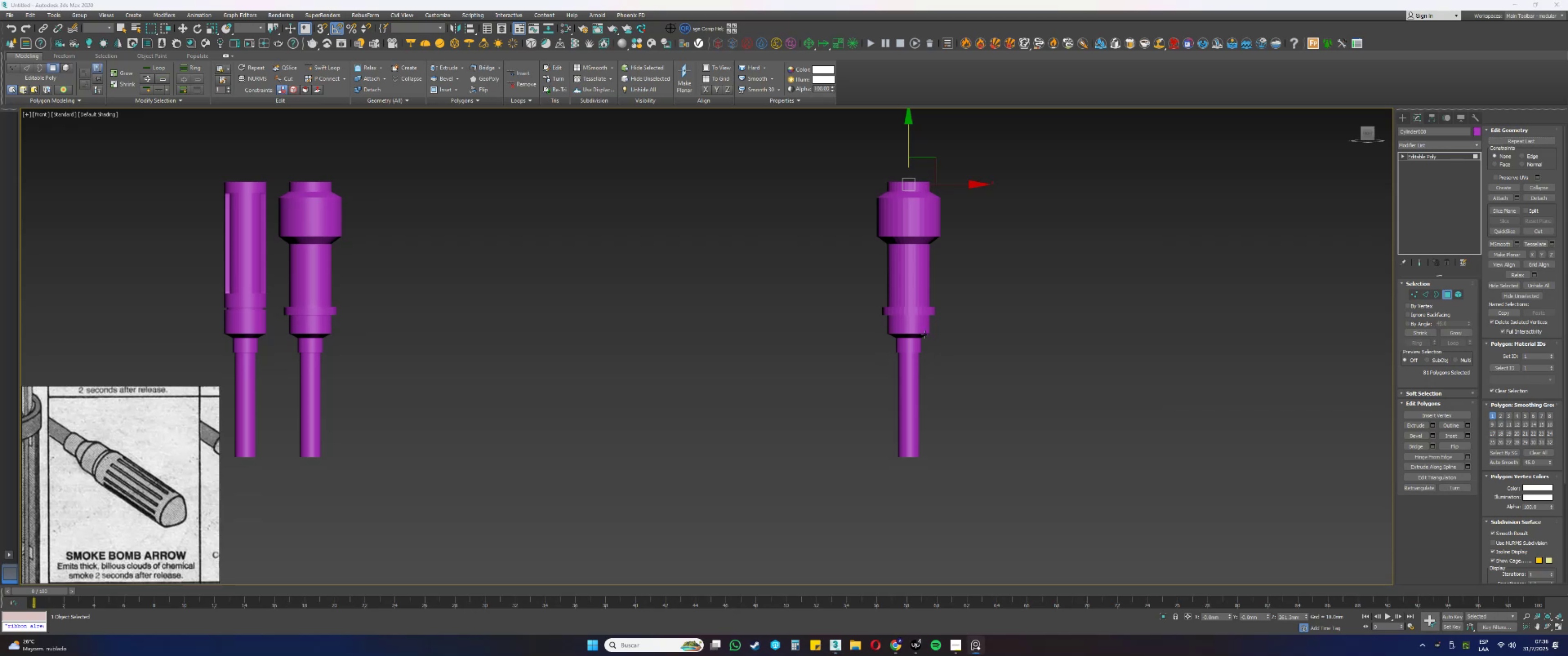 
key(F3)
 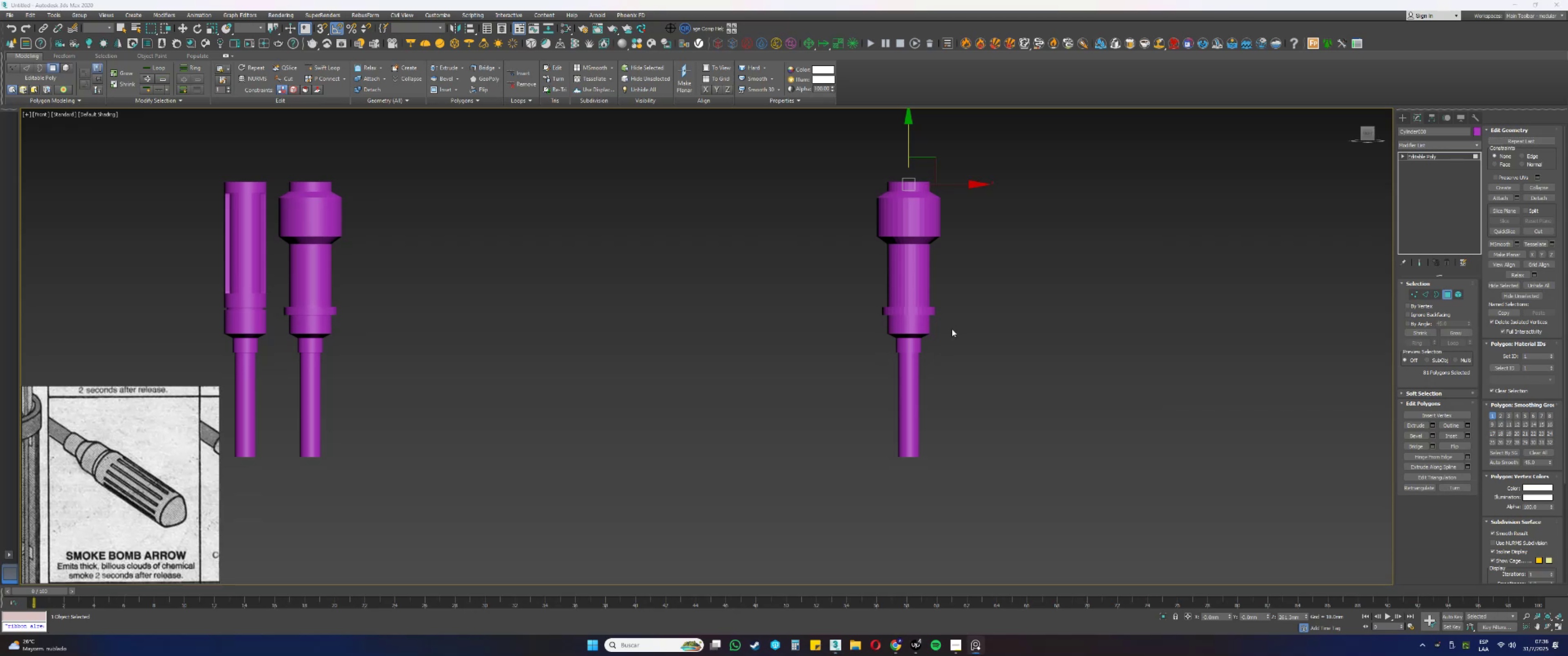 
key(F3)
 